 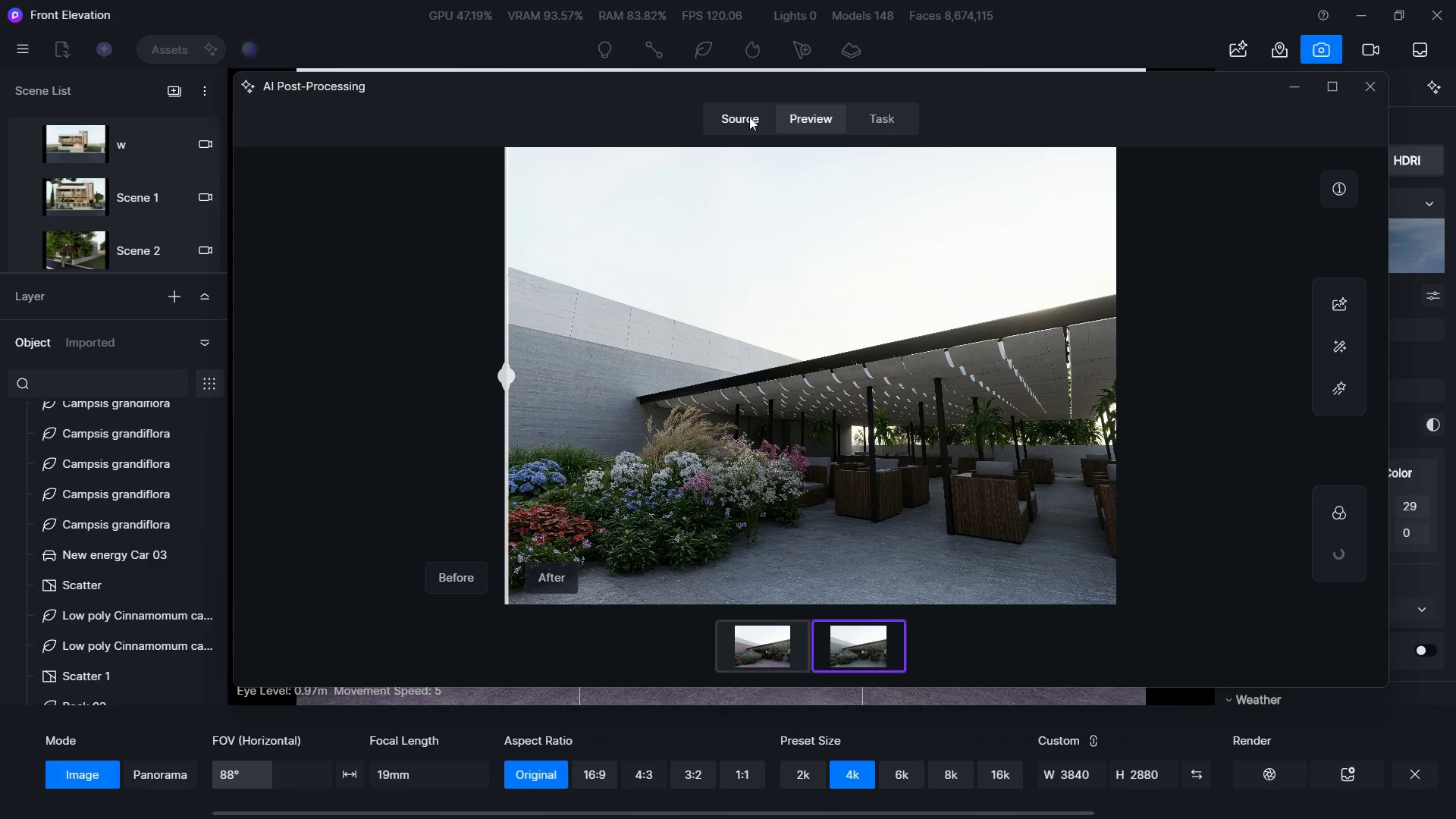 
left_click([620, 236])
 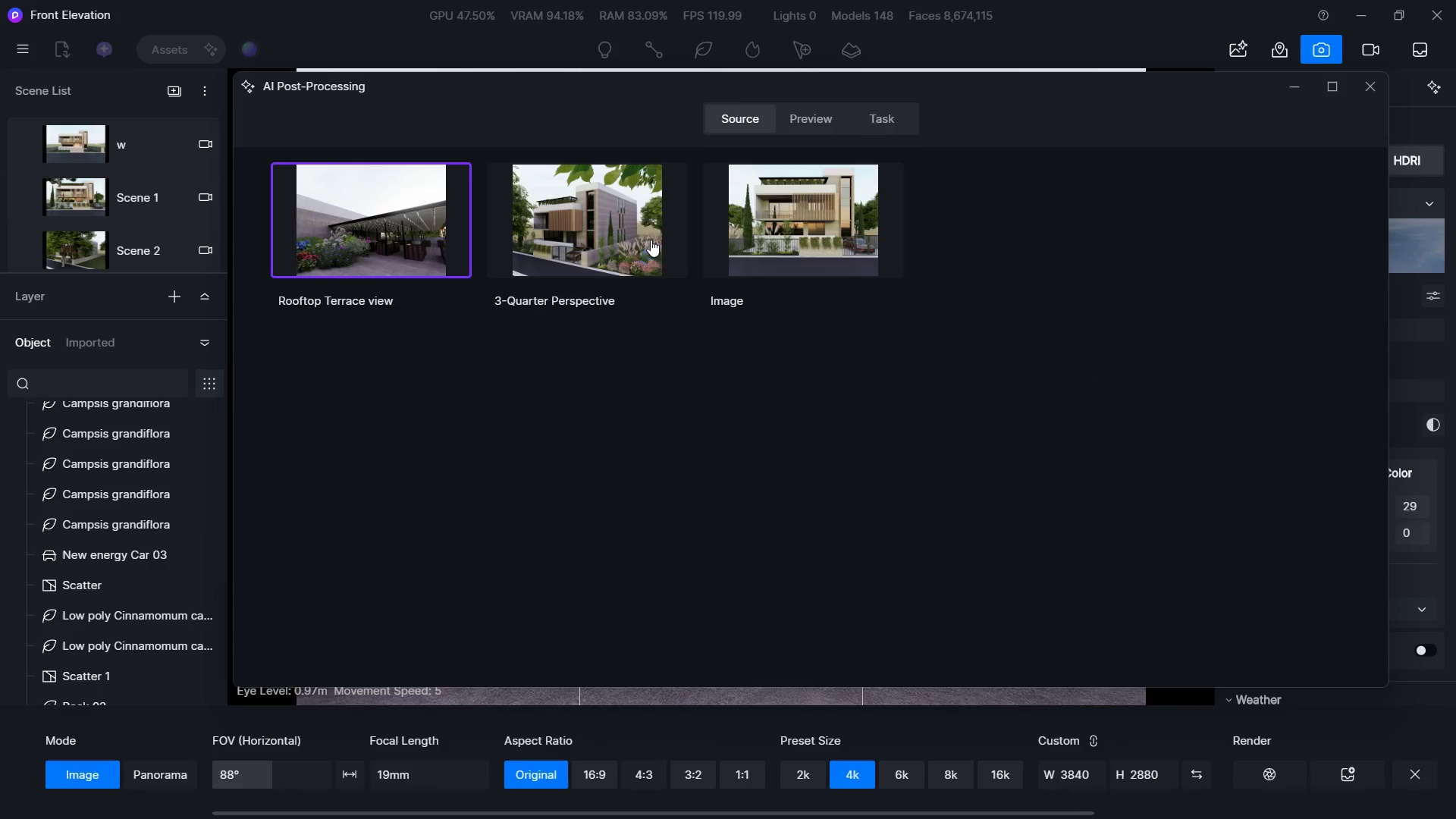 
left_click([553, 206])
 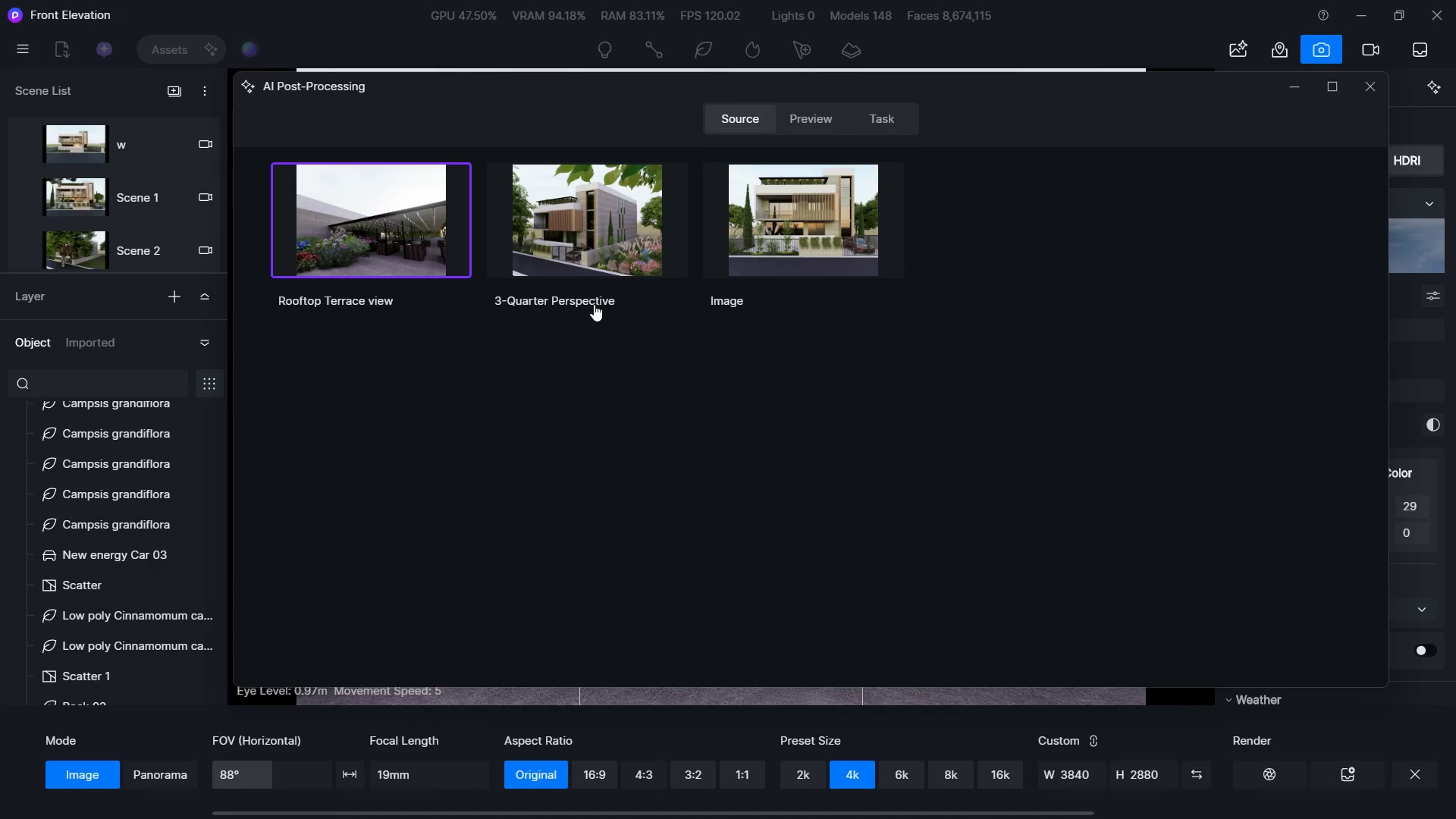 
double_click([599, 232])
 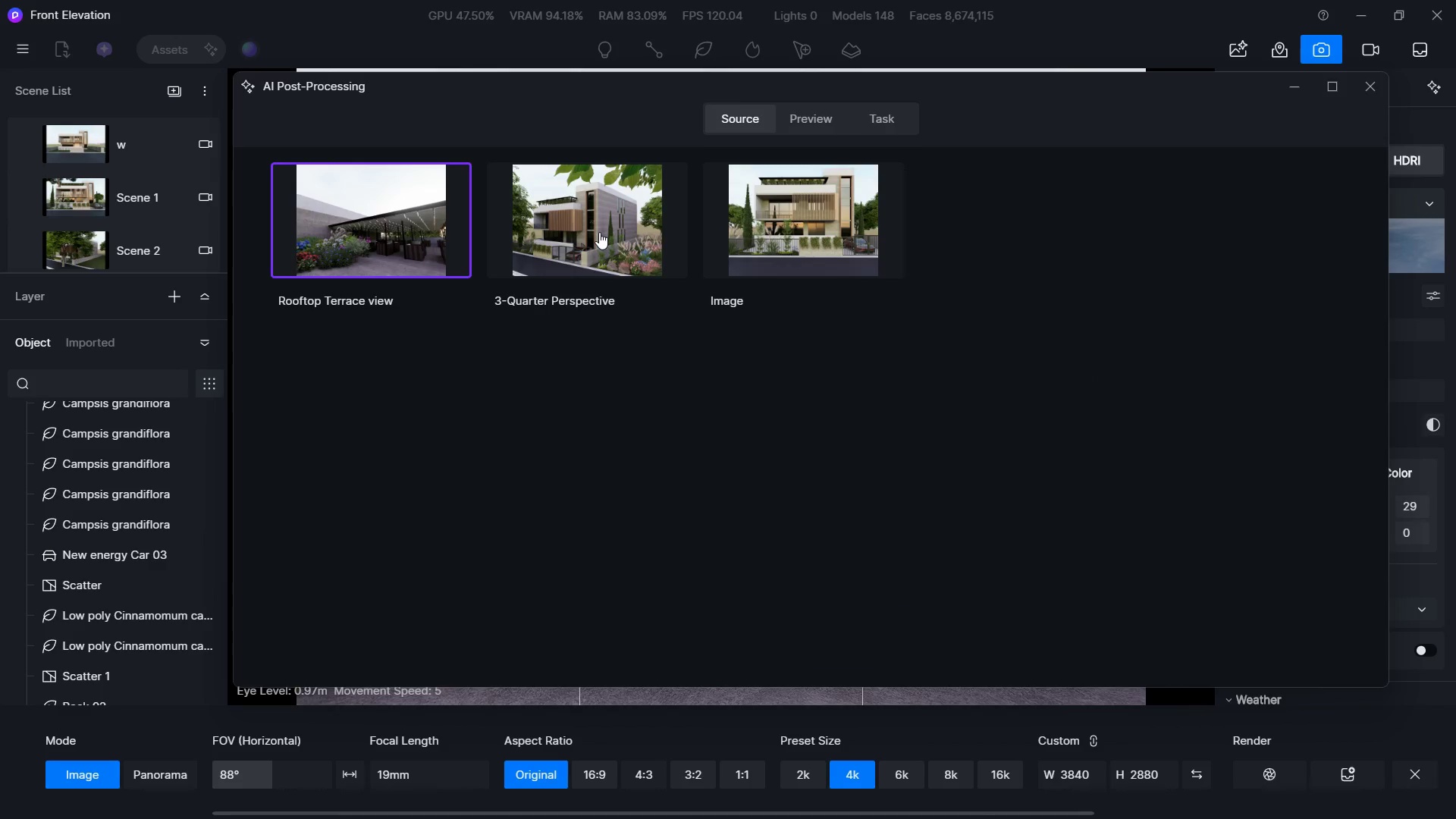 
triple_click([599, 232])
 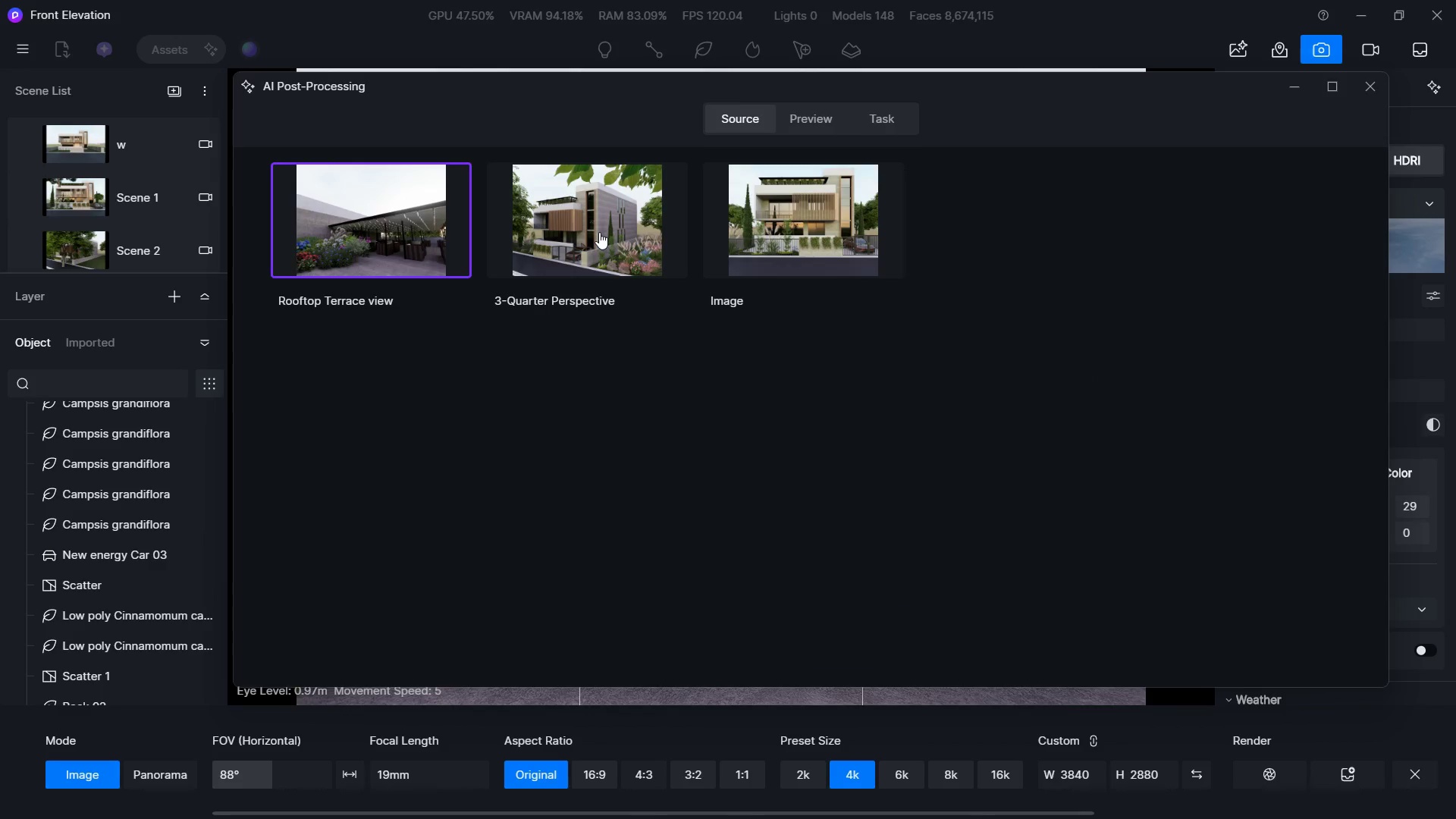 
triple_click([599, 232])
 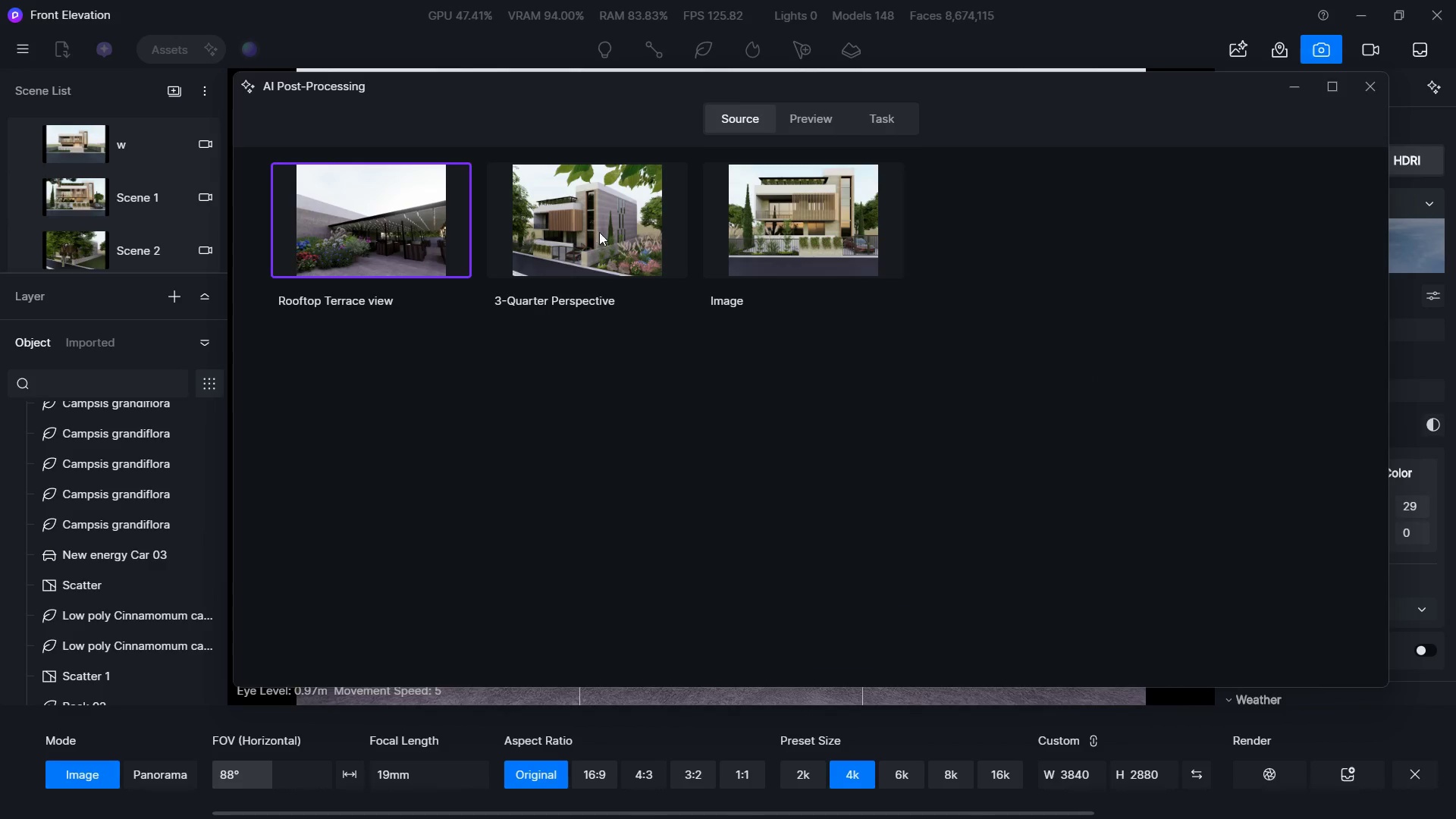 
mouse_move([802, 224])
 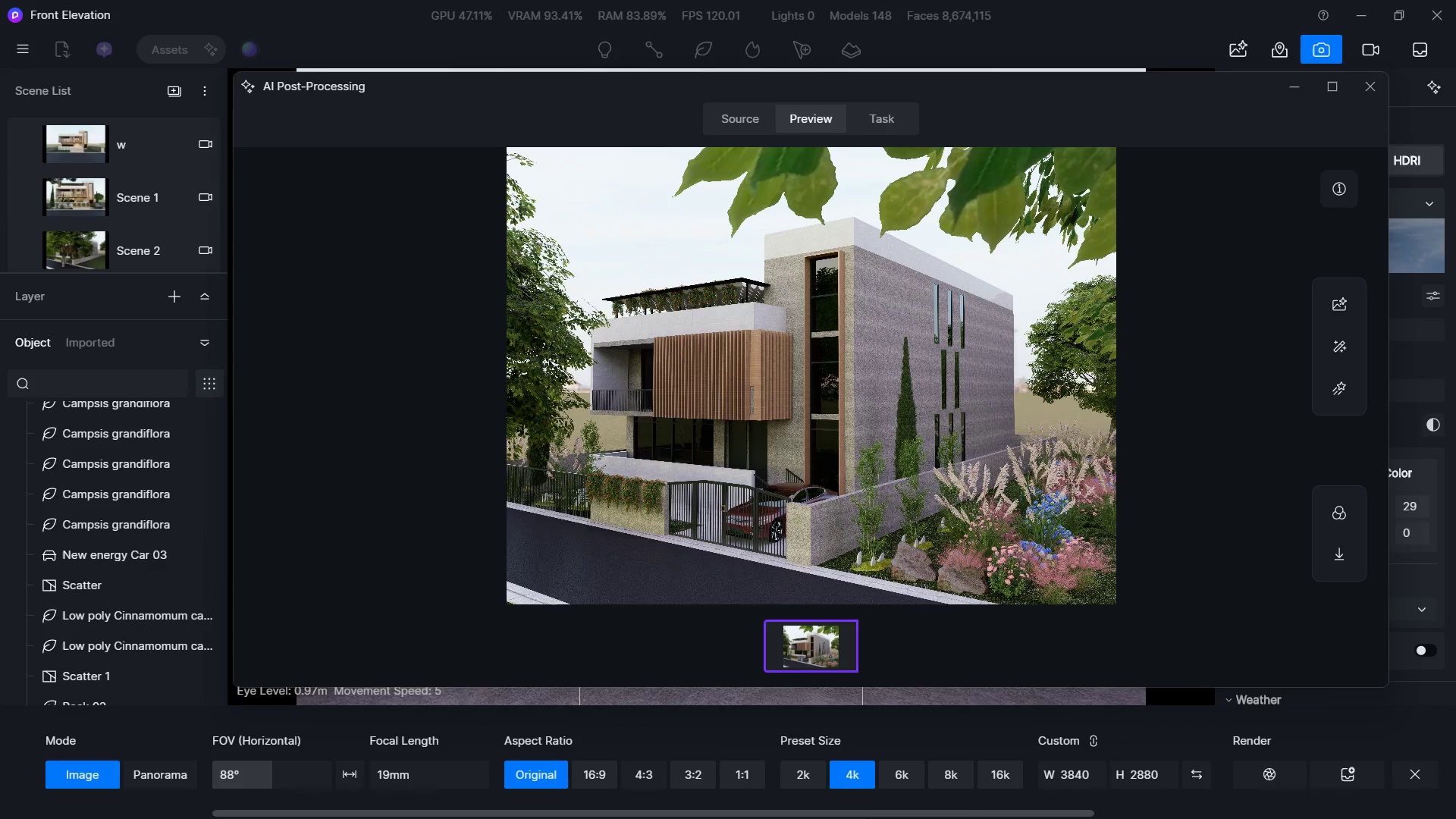 
key(Meta+MetaLeft)
 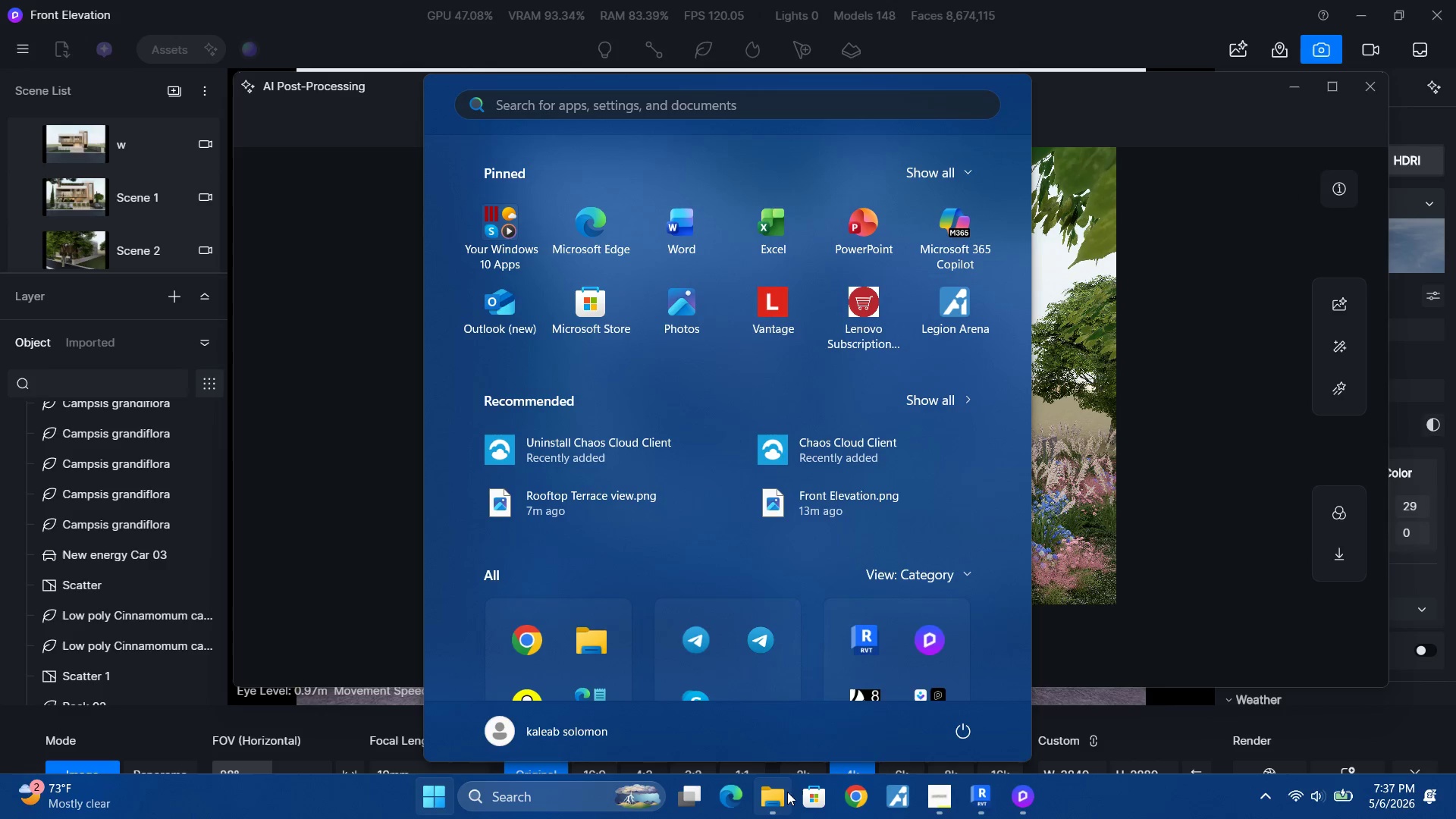 
left_click([1119, 550])
 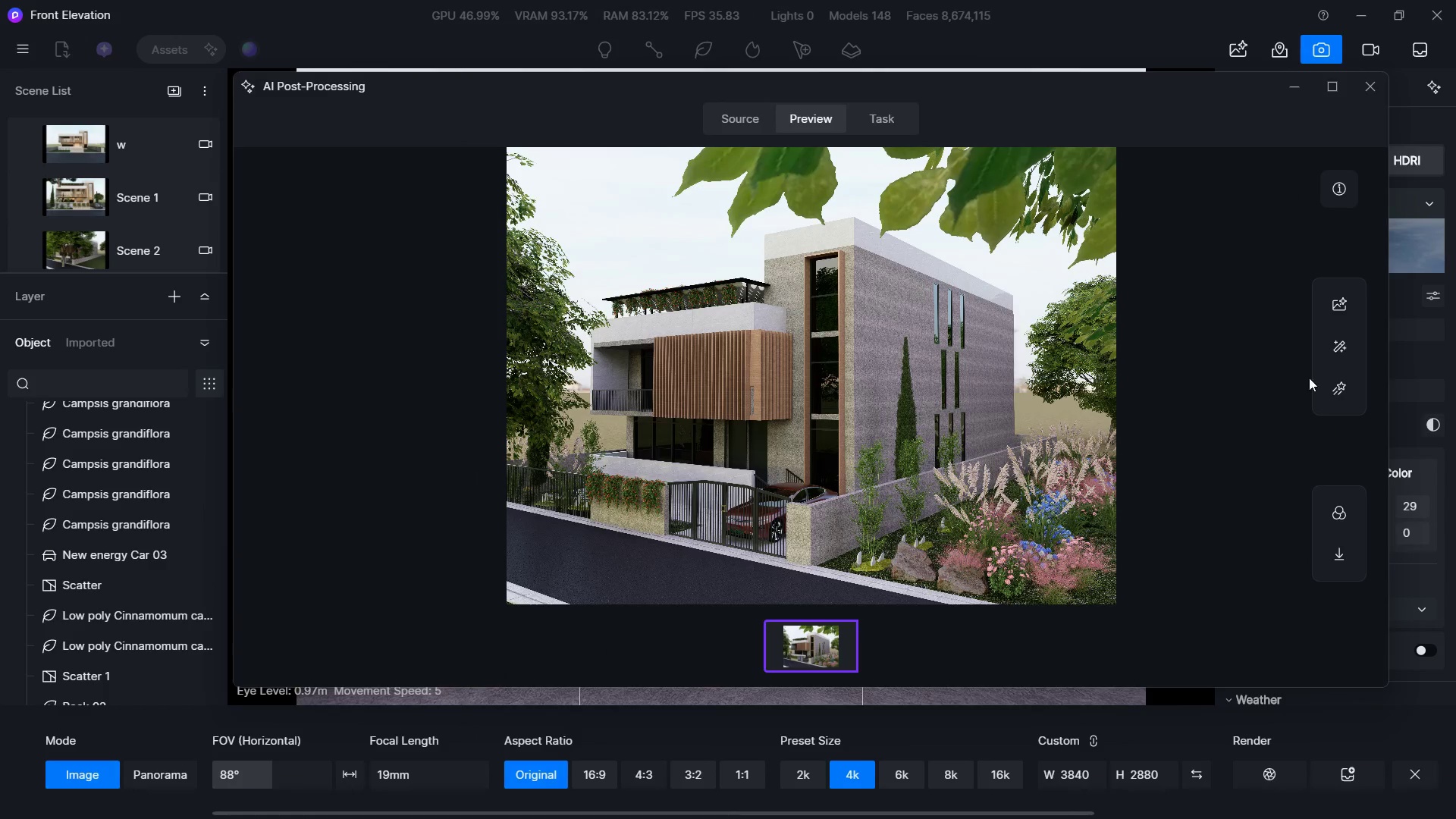 
left_click([1343, 352])
 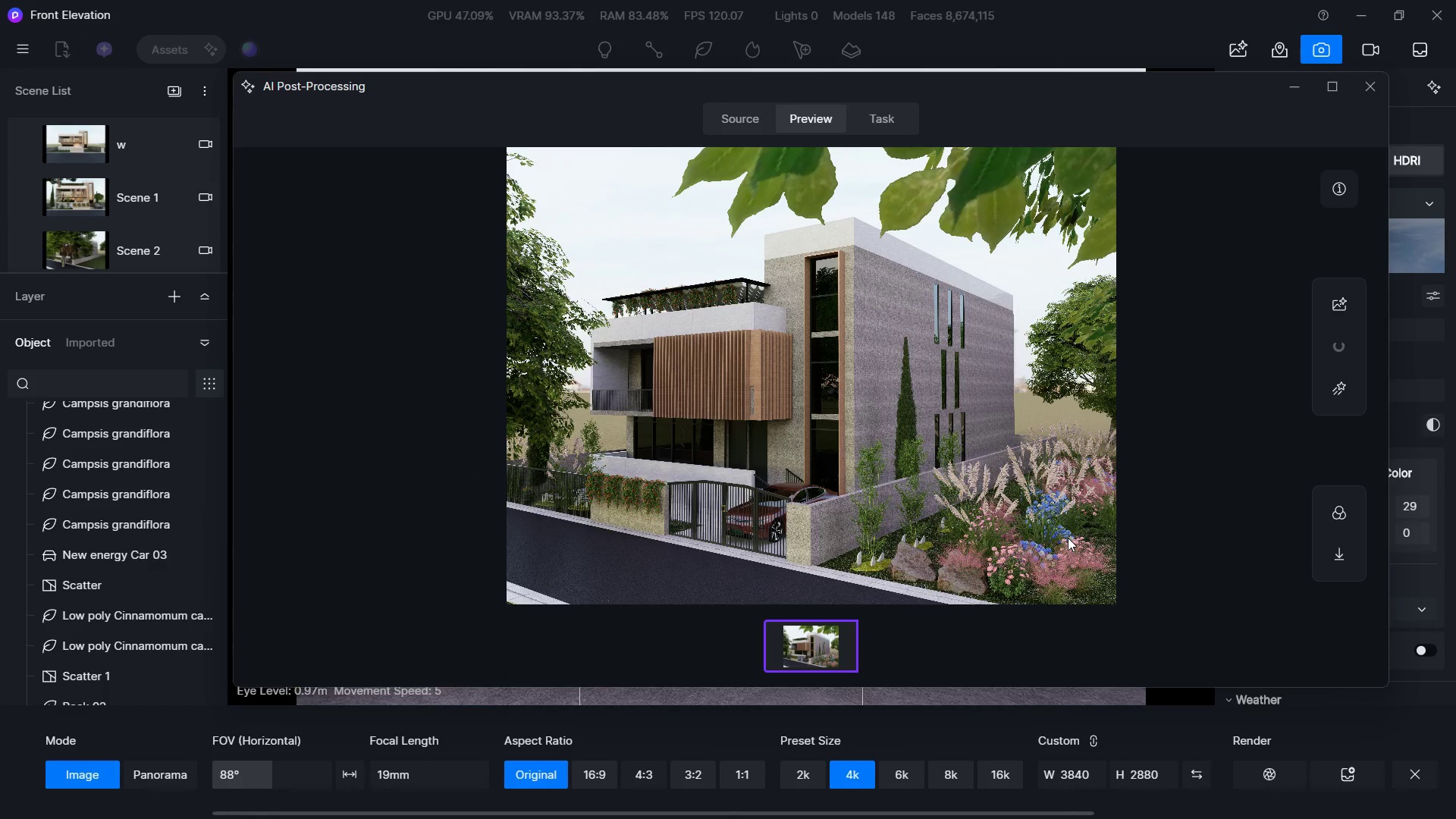 
key(Meta+MetaLeft)
 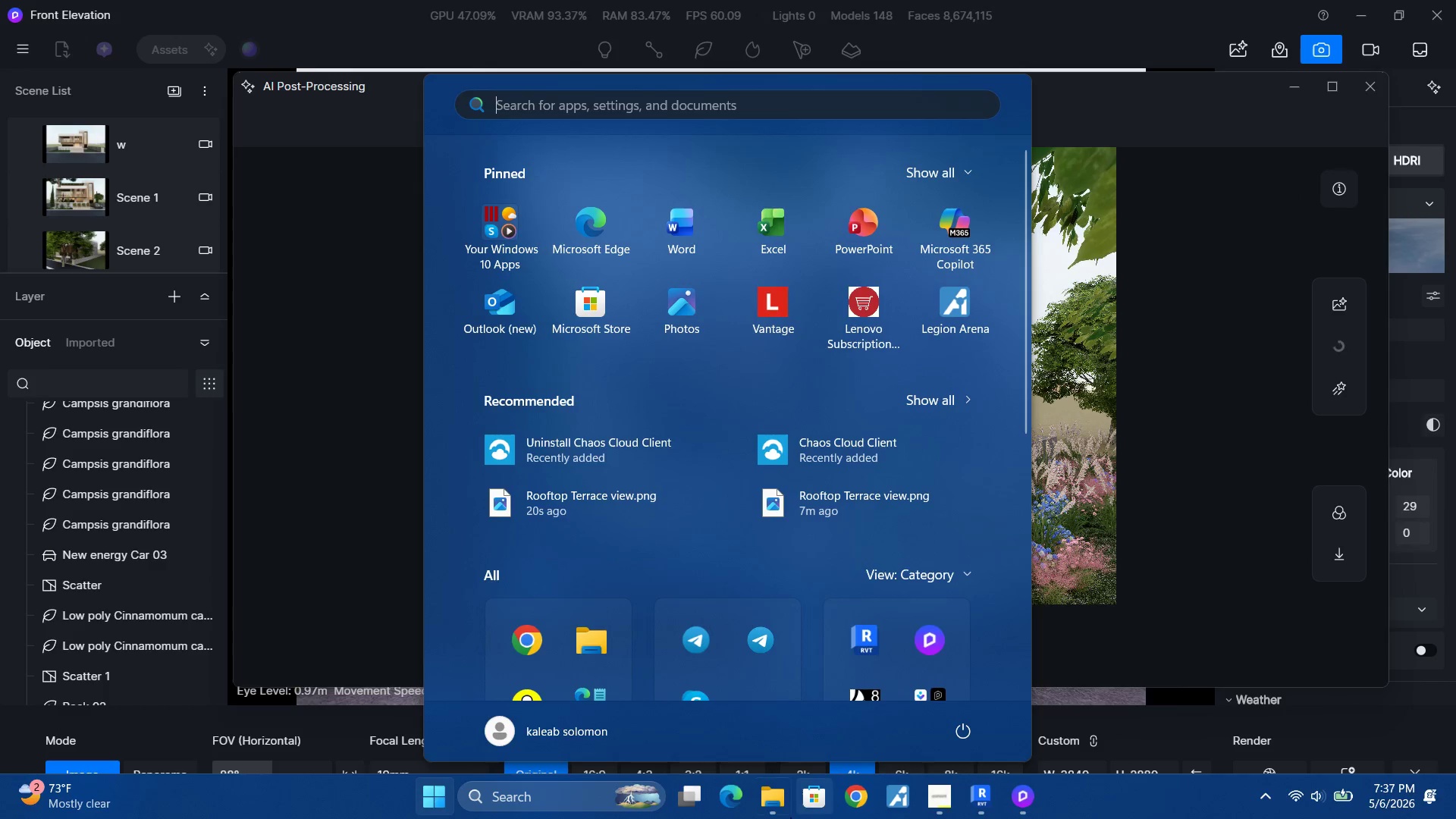 
left_click([763, 792])
 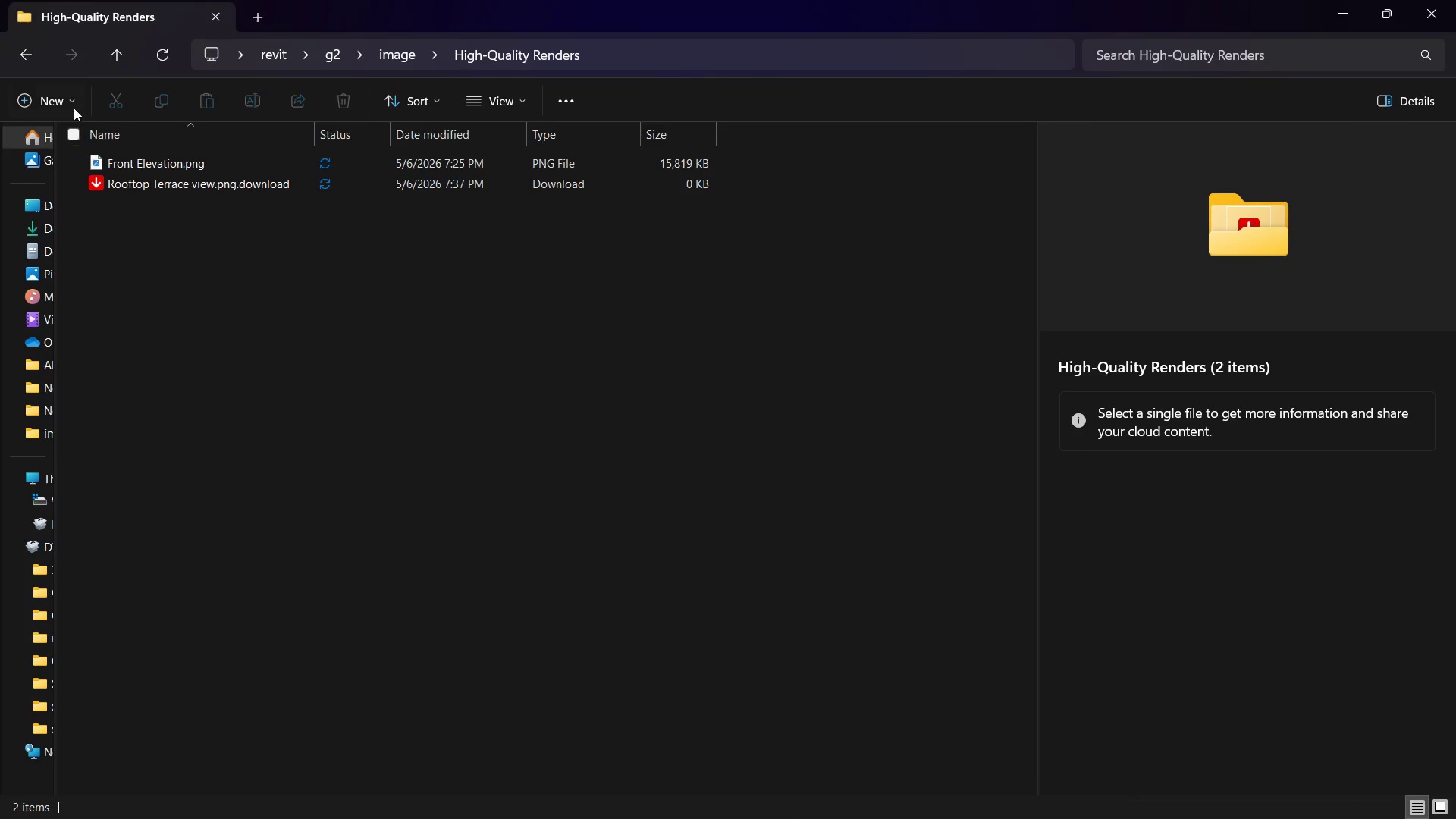 
left_click([108, 57])
 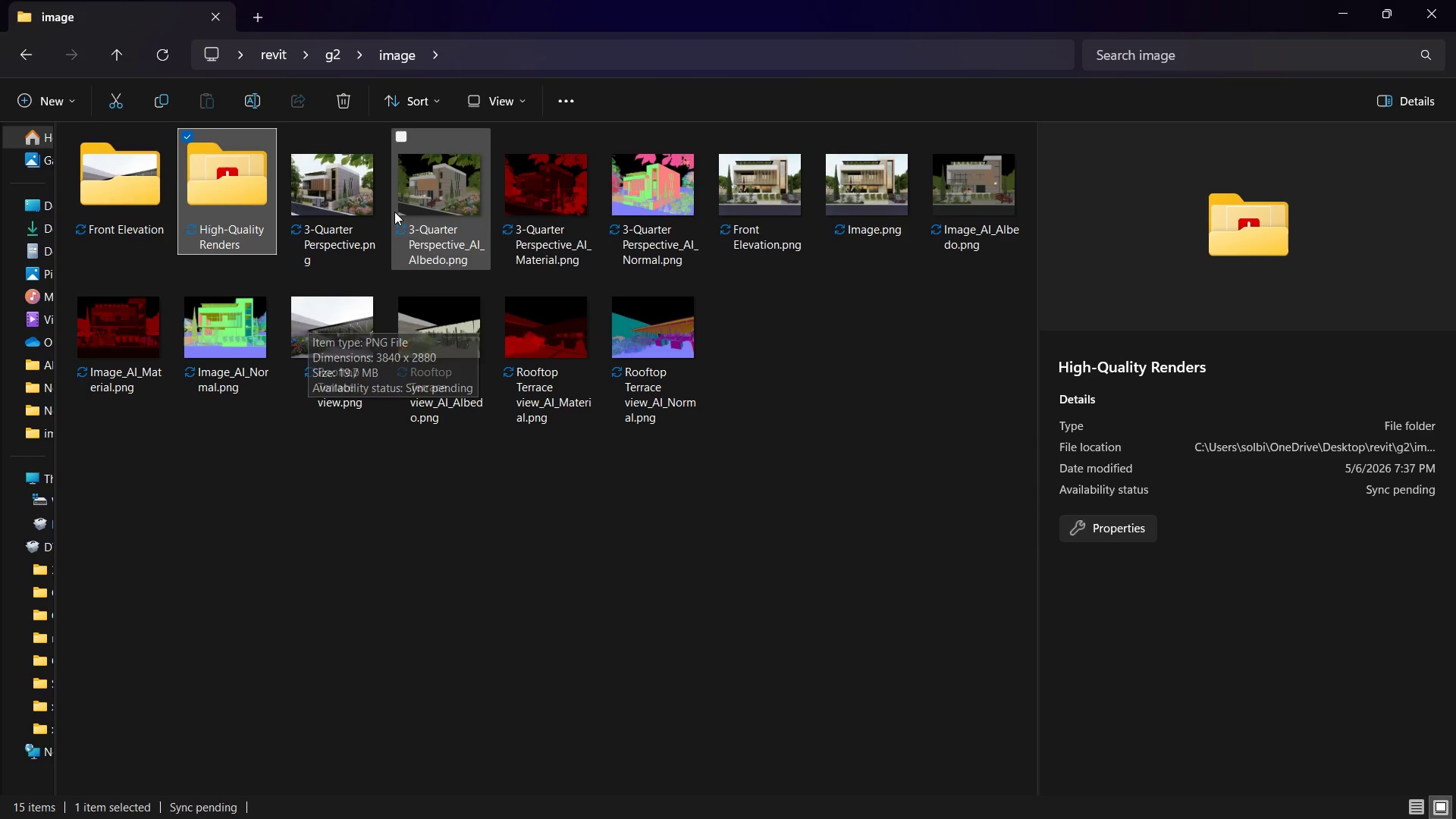 
left_click([394, 212])
 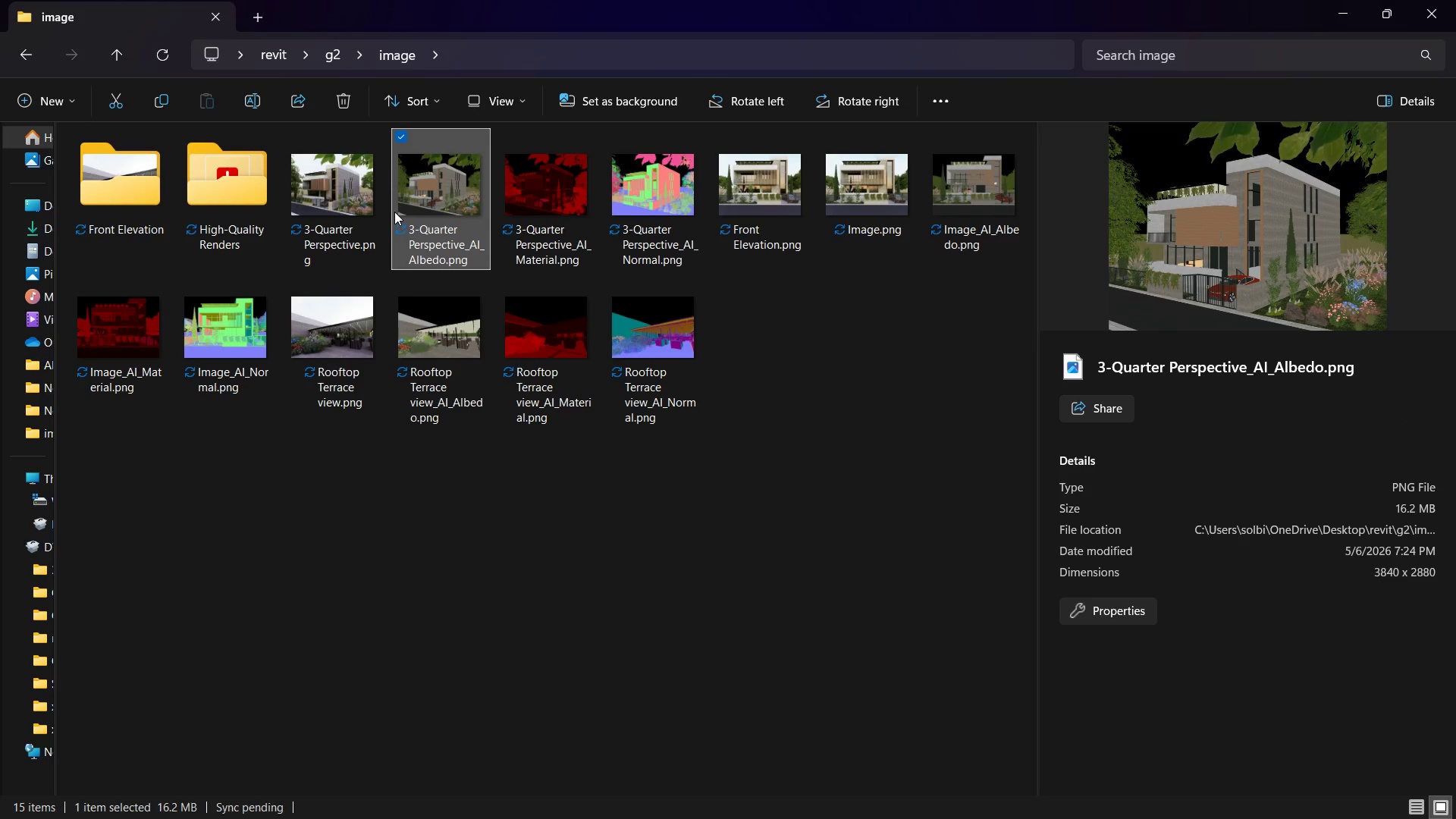 
key(Alt+Tab)
 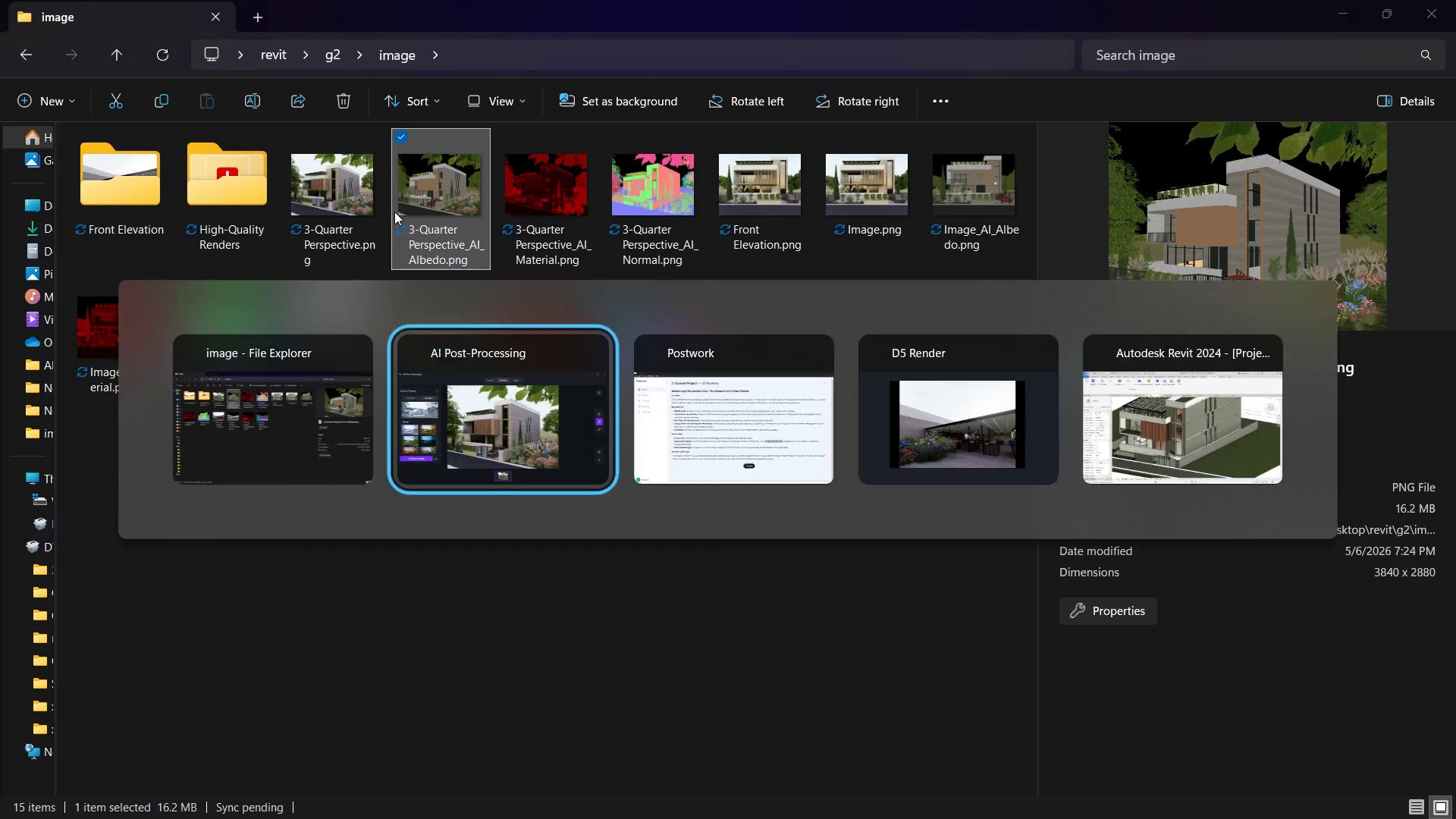 
left_click([265, 442])
 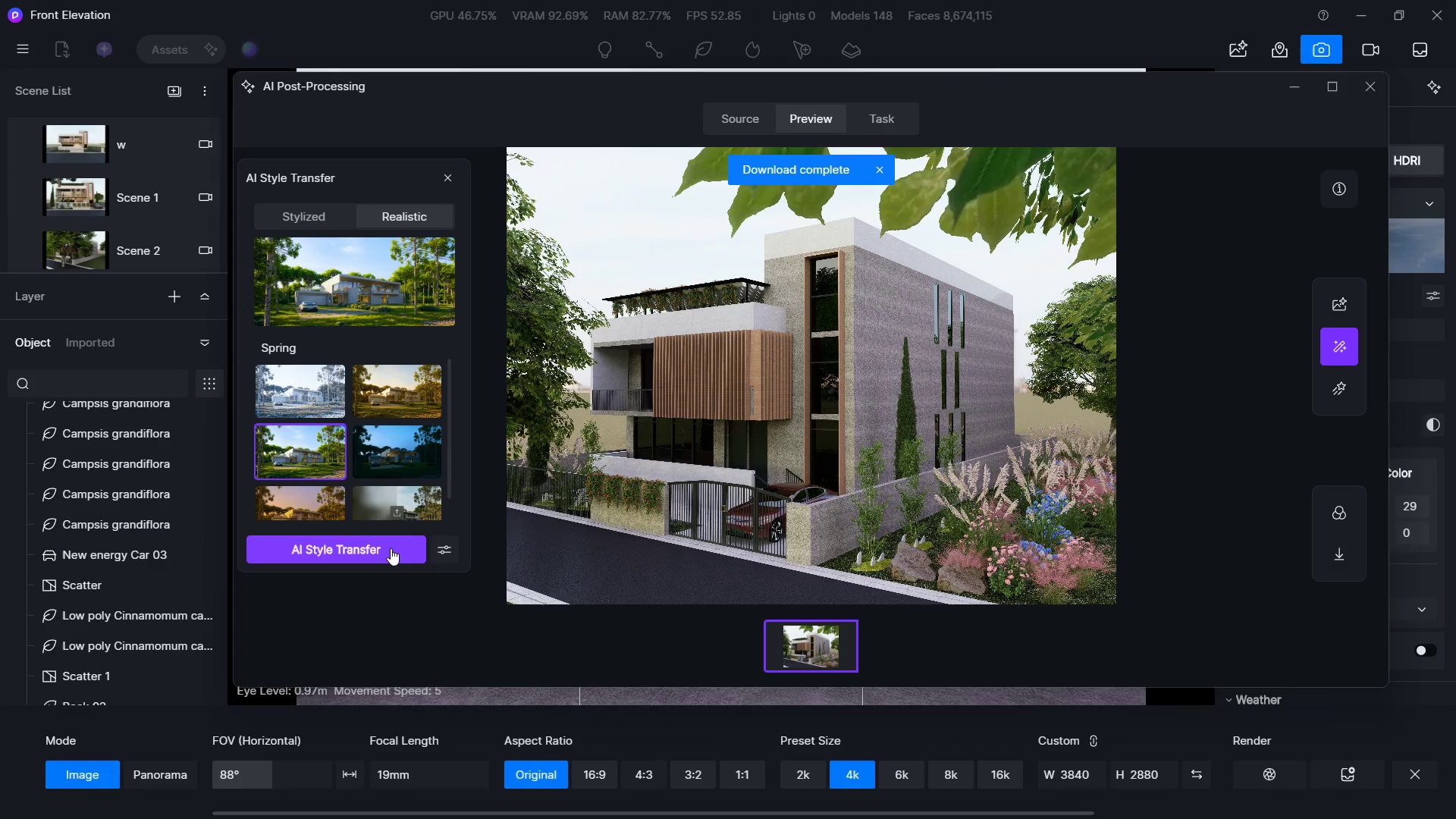 
left_click([391, 548])
 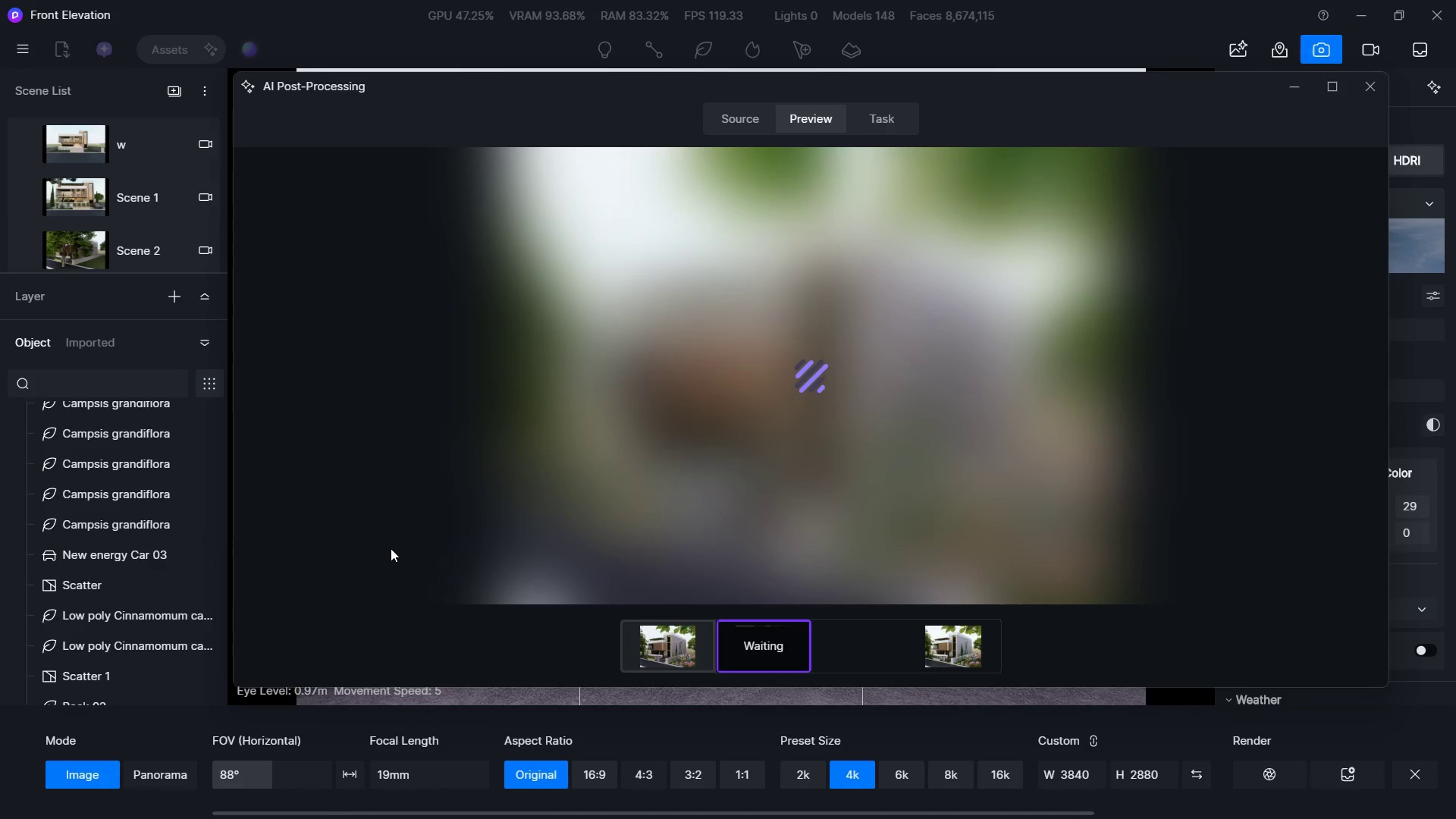 
wait(17.73)
 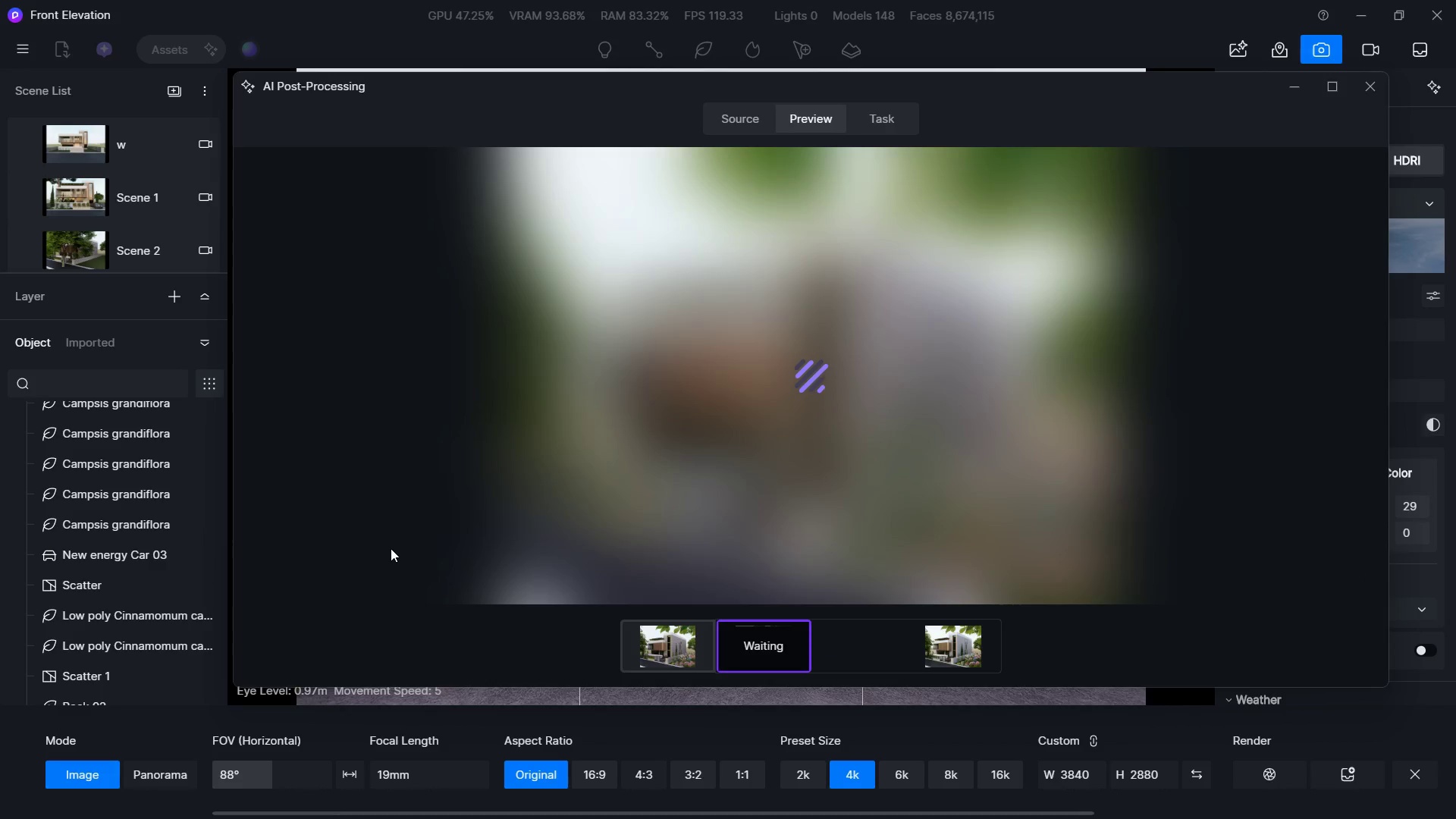 
left_click([838, 659])
 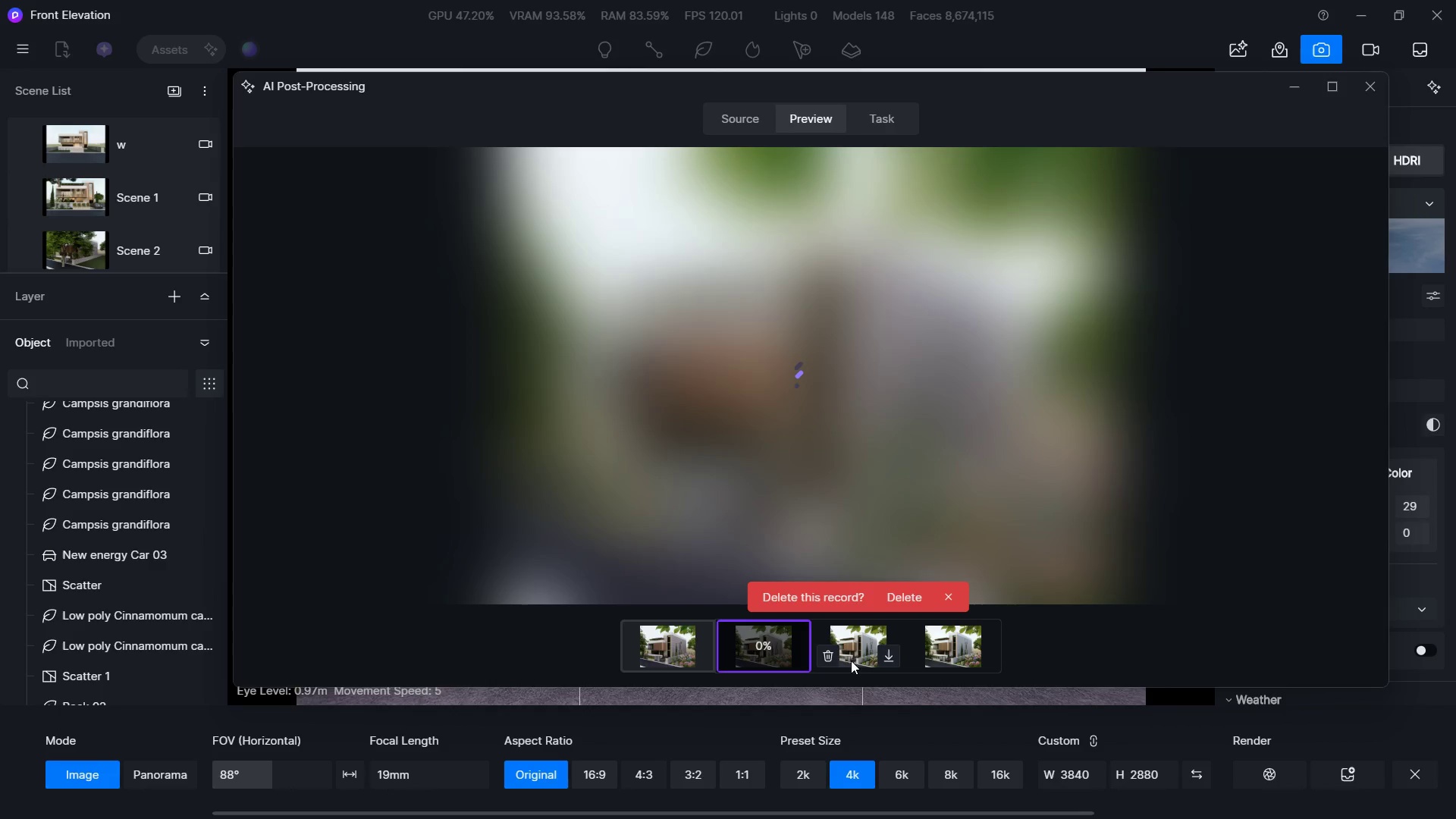 
left_click([855, 661])
 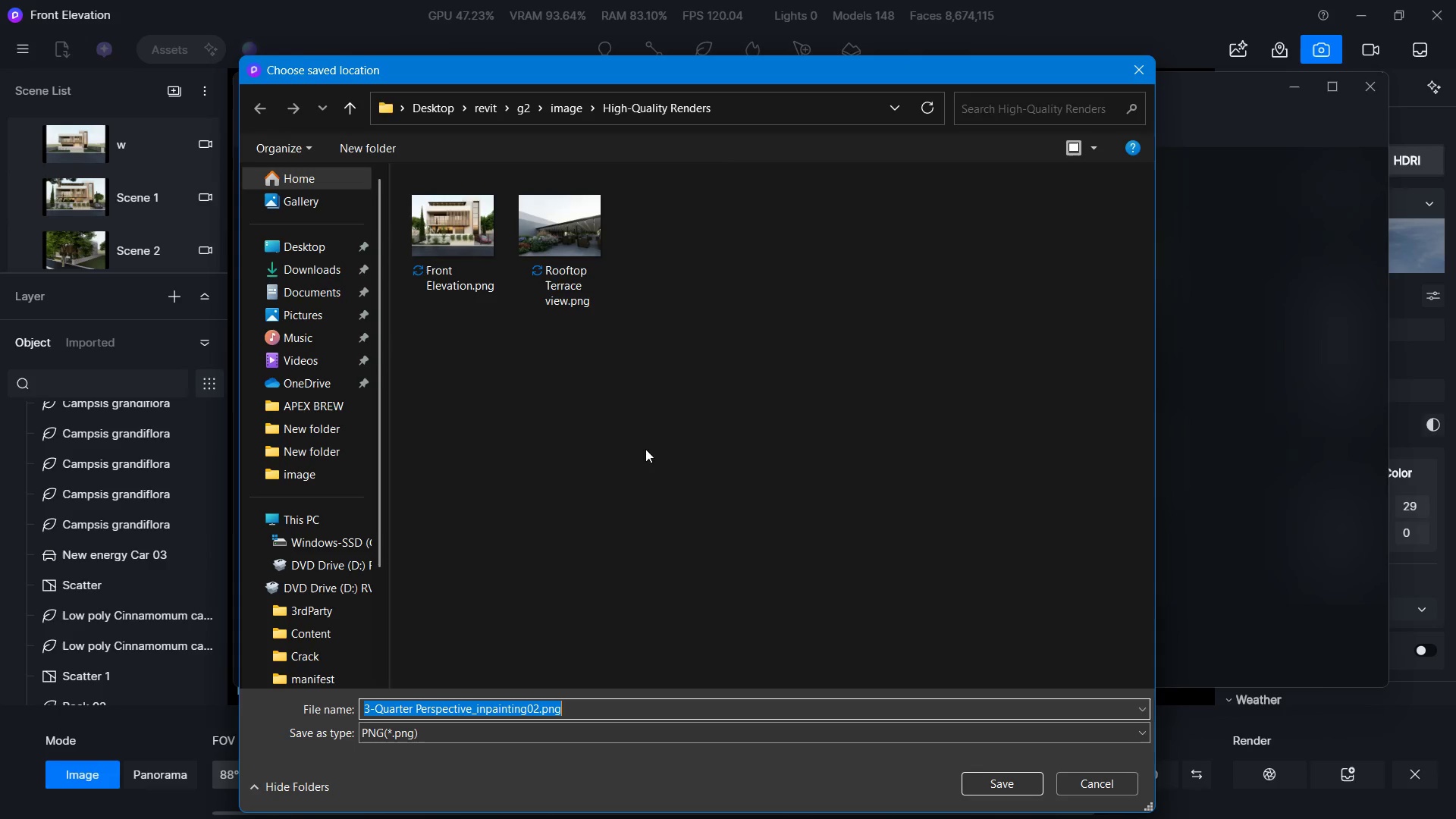 
key(Alt+Tab)
 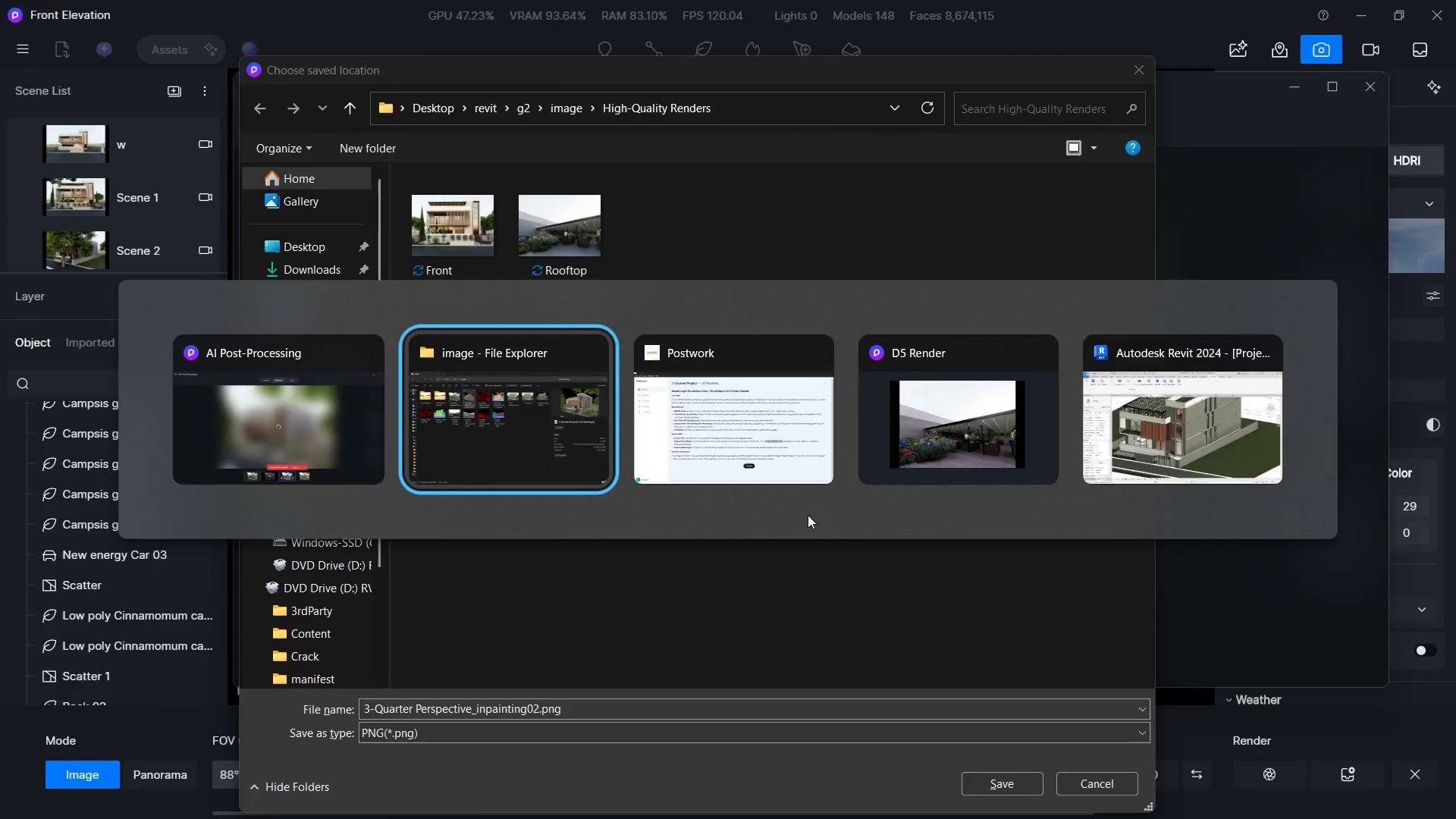 
key(Alt+AltLeft)
 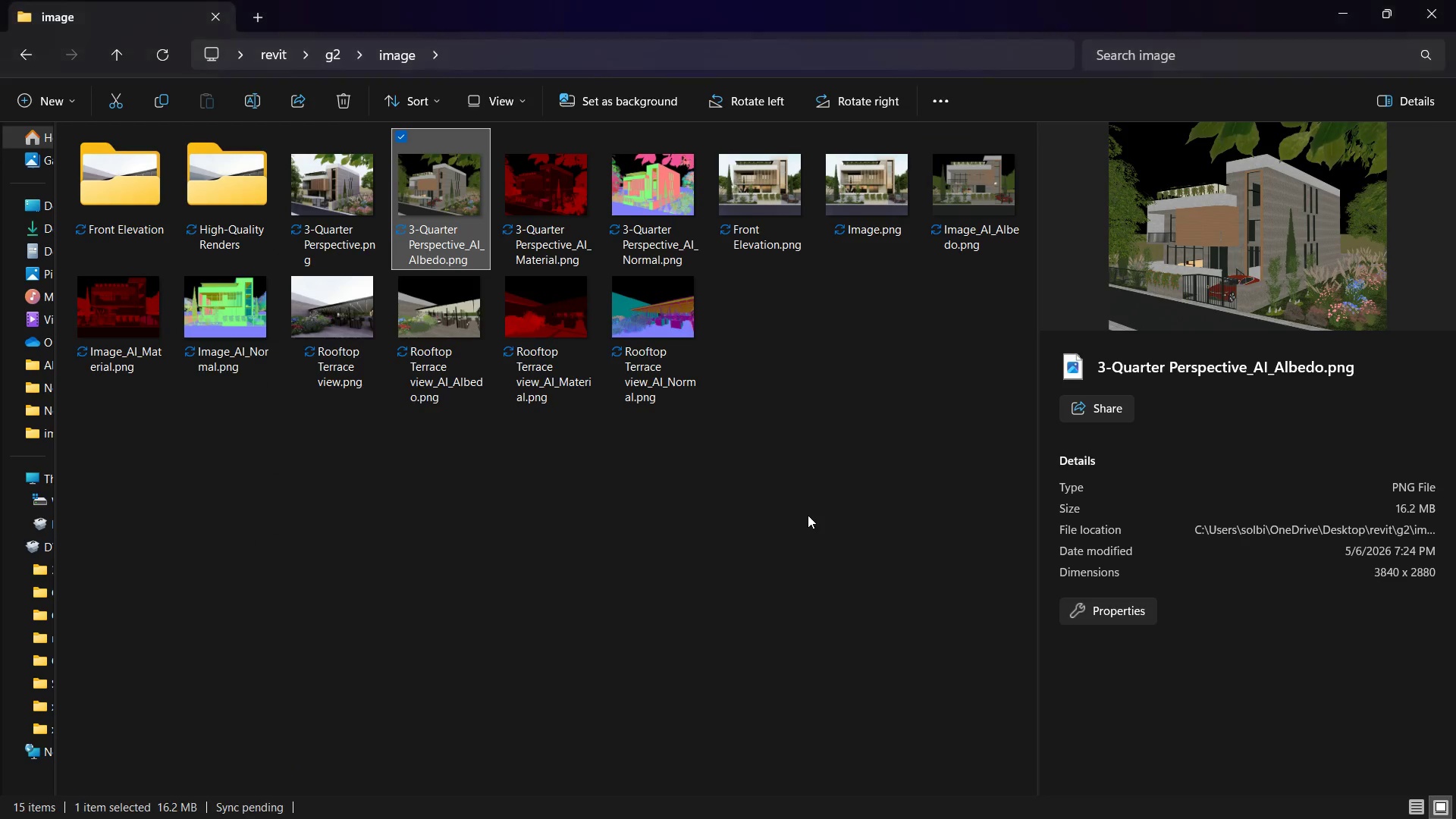 
key(Alt+Tab)
 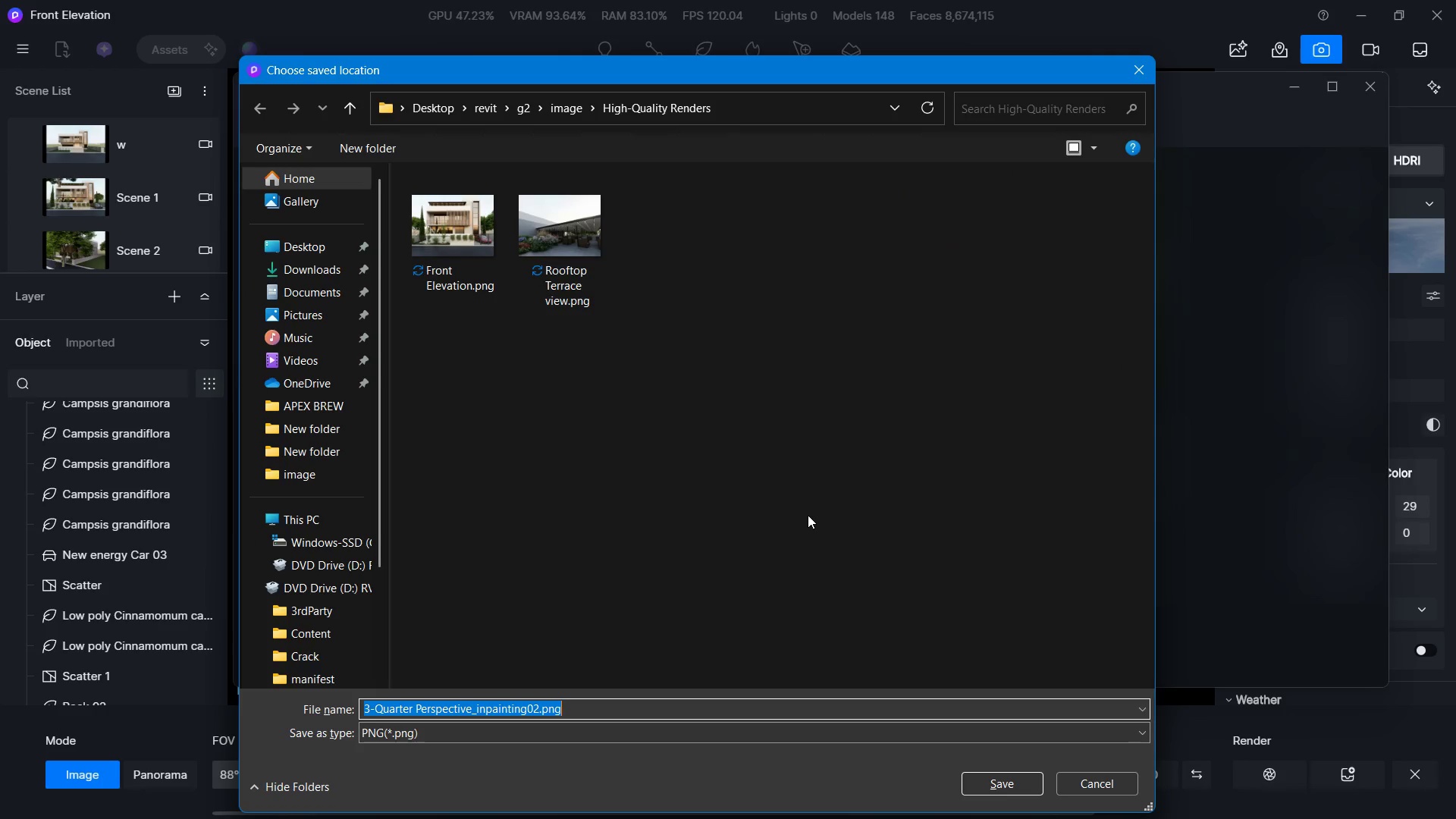 
key(Alt+AltLeft)
 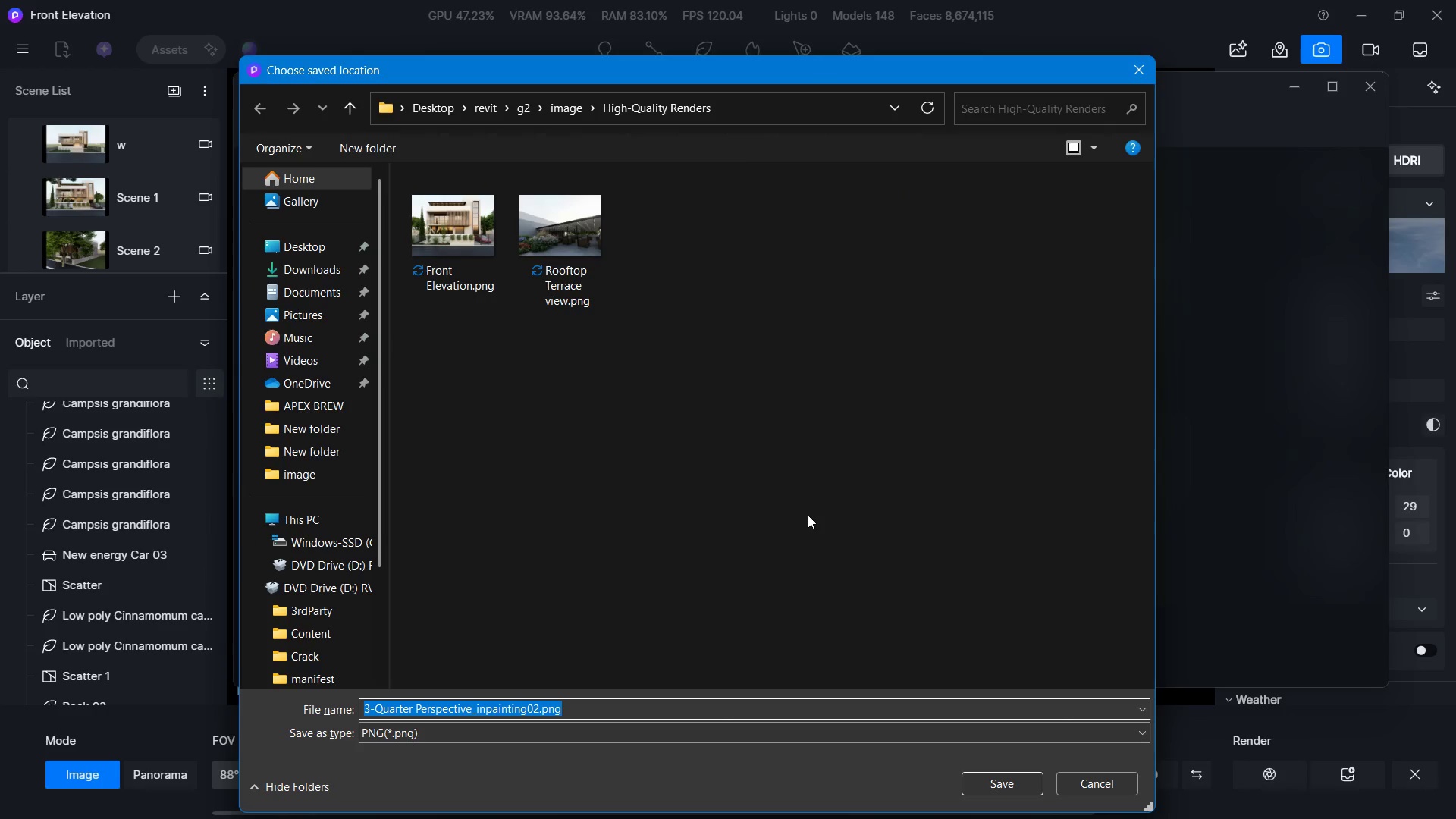 
key(Alt+Tab)
 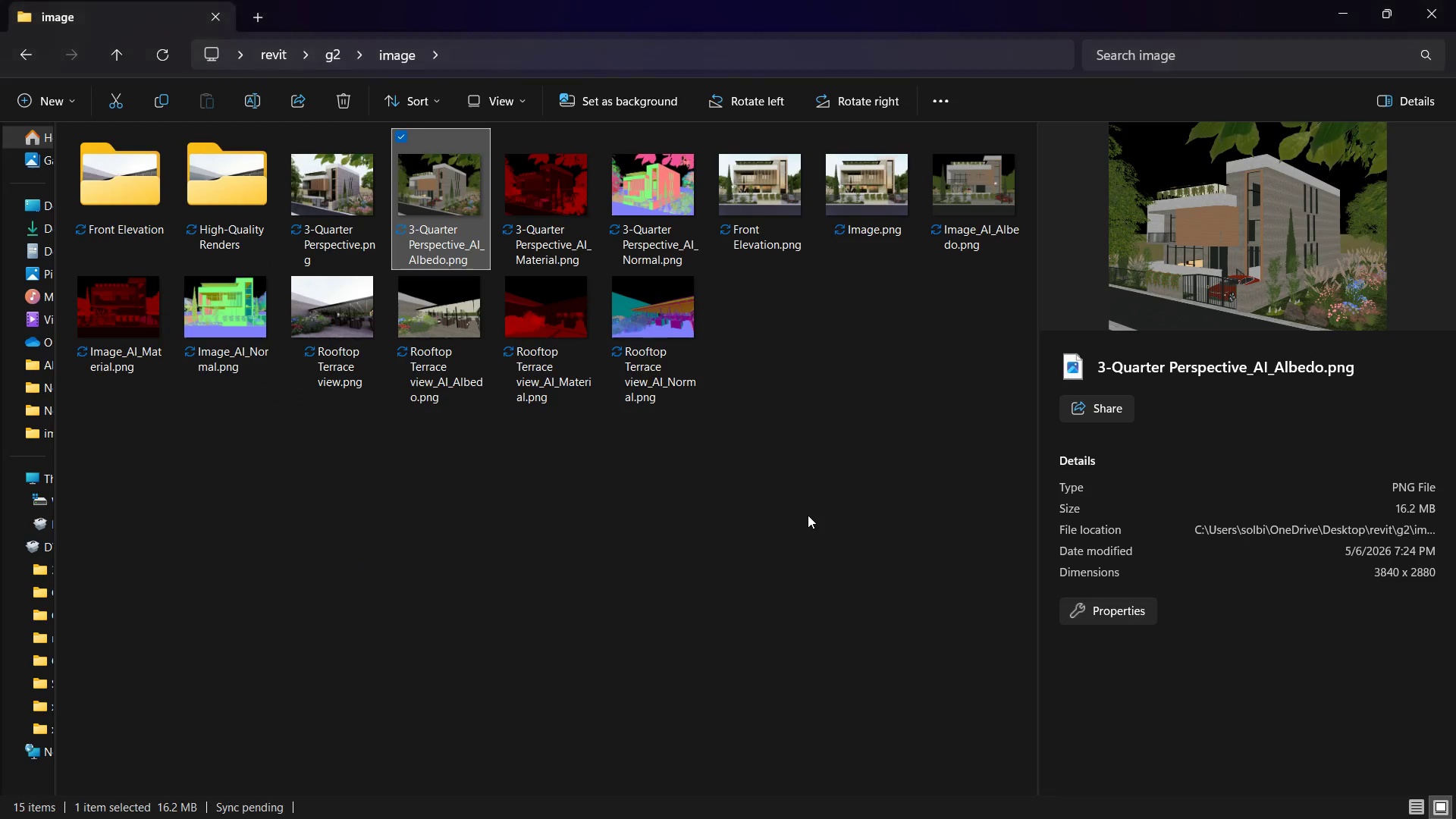 
key(Alt+AltLeft)
 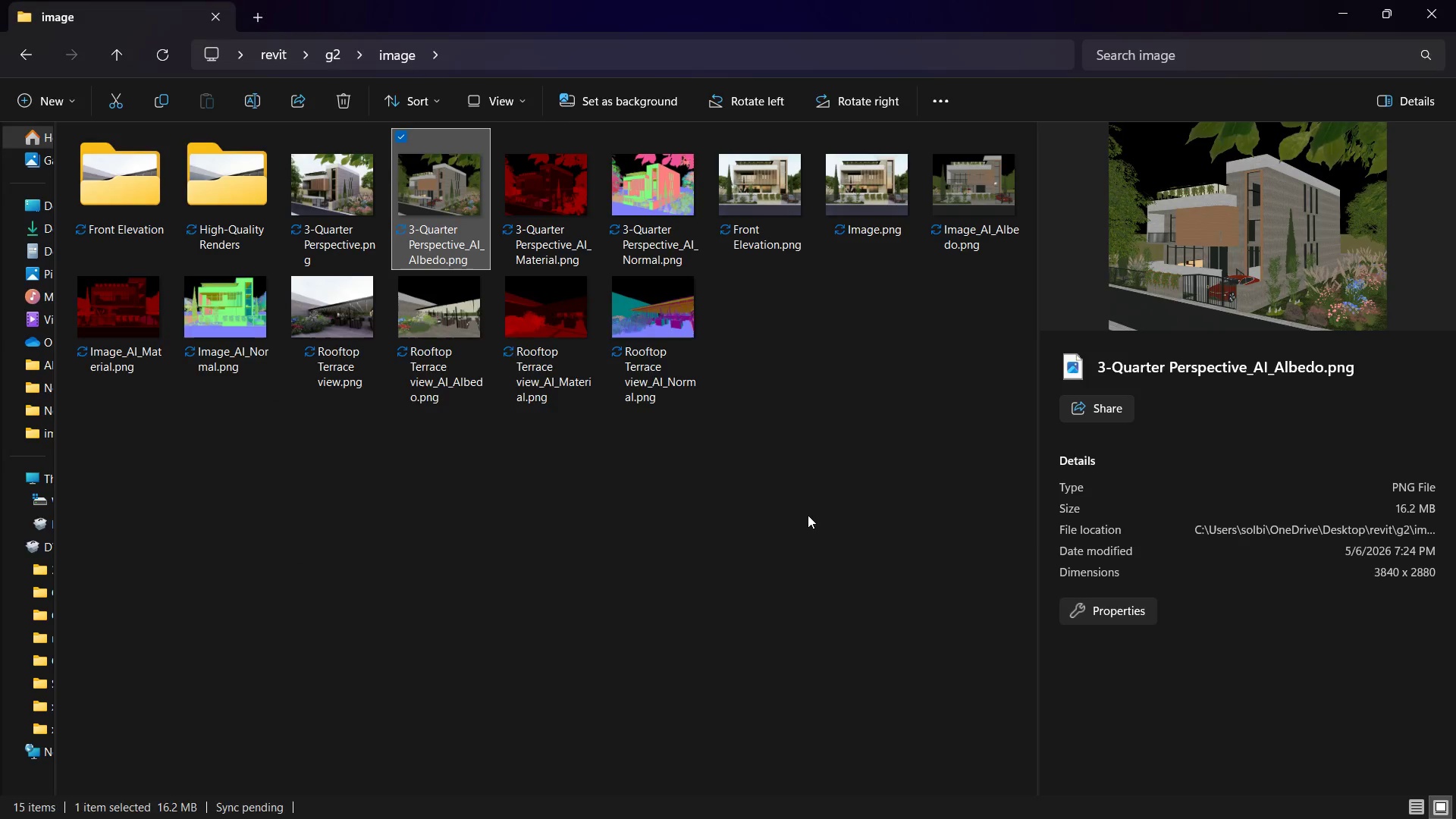 
key(Alt+Tab)
 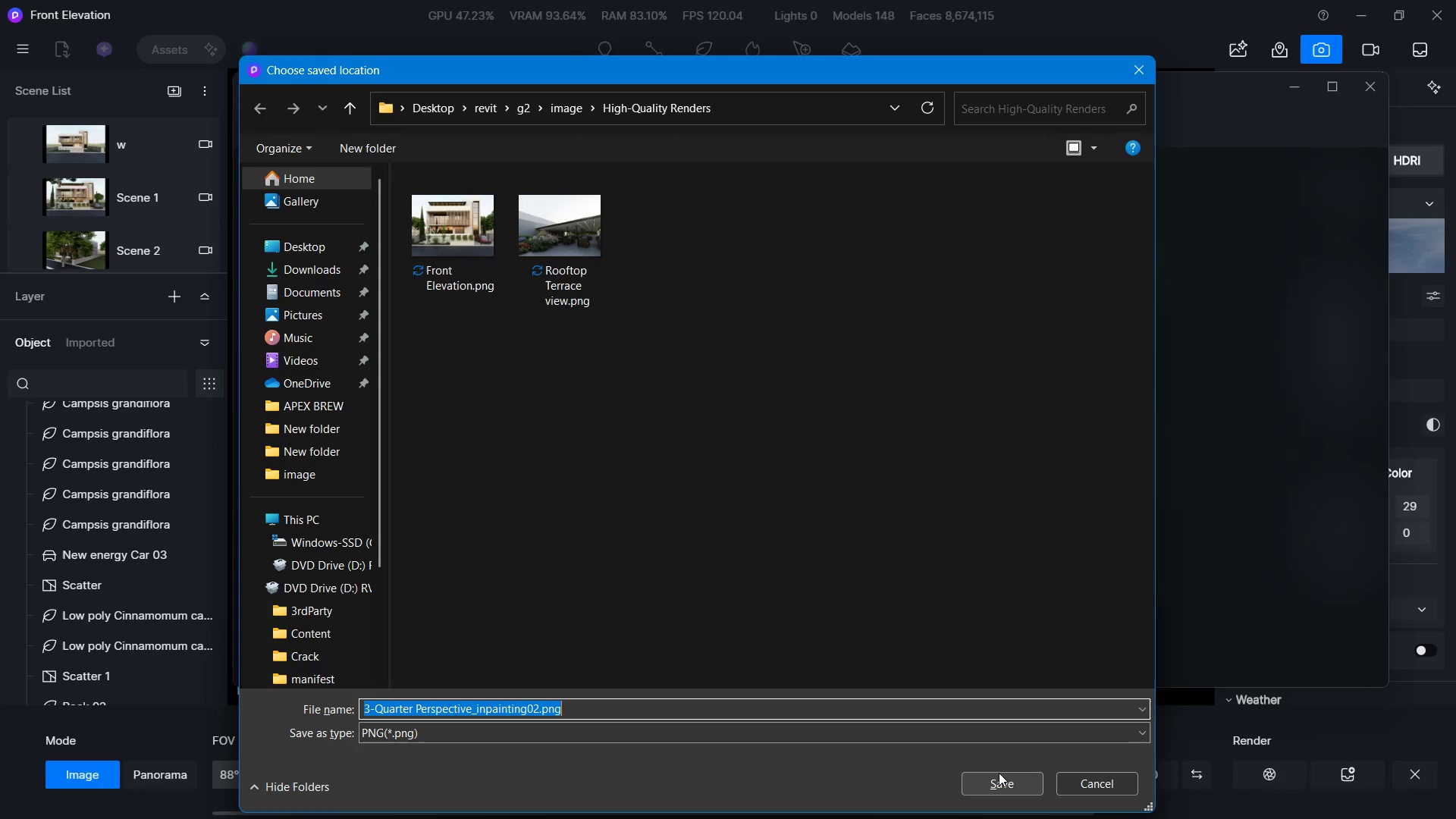 
left_click([999, 773])
 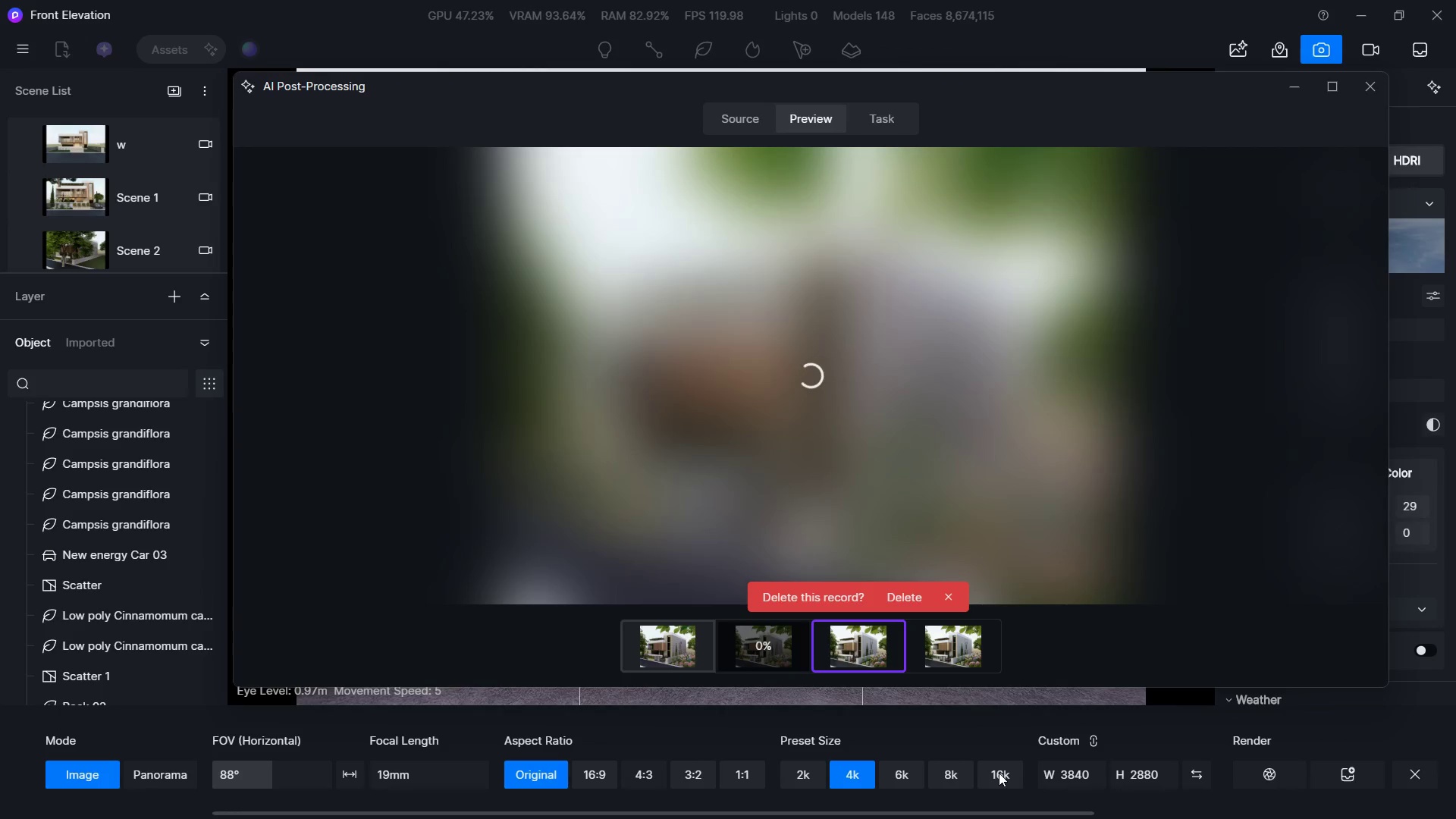 
key(Alt+Tab)
 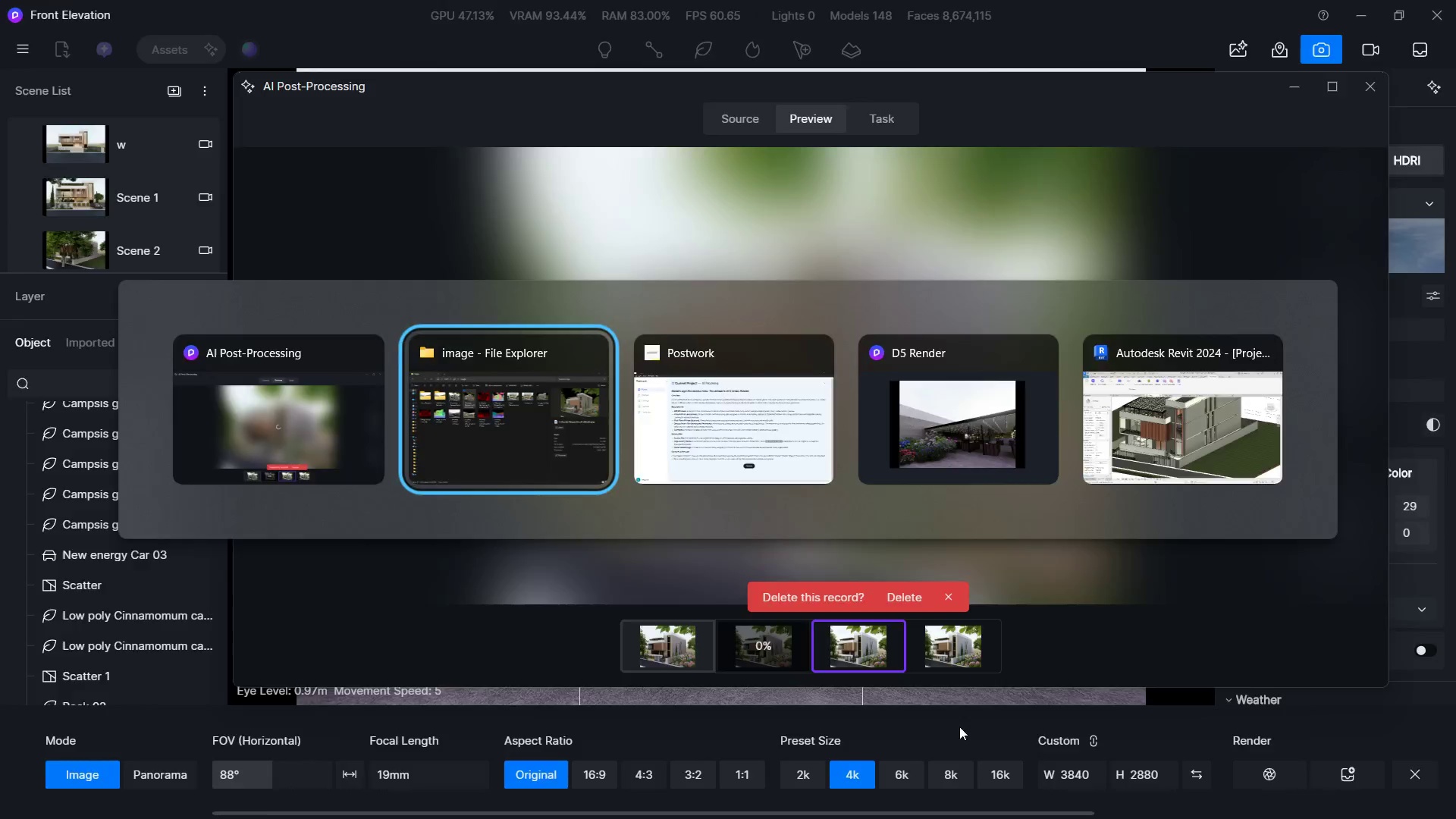 
key(Alt+AltLeft)
 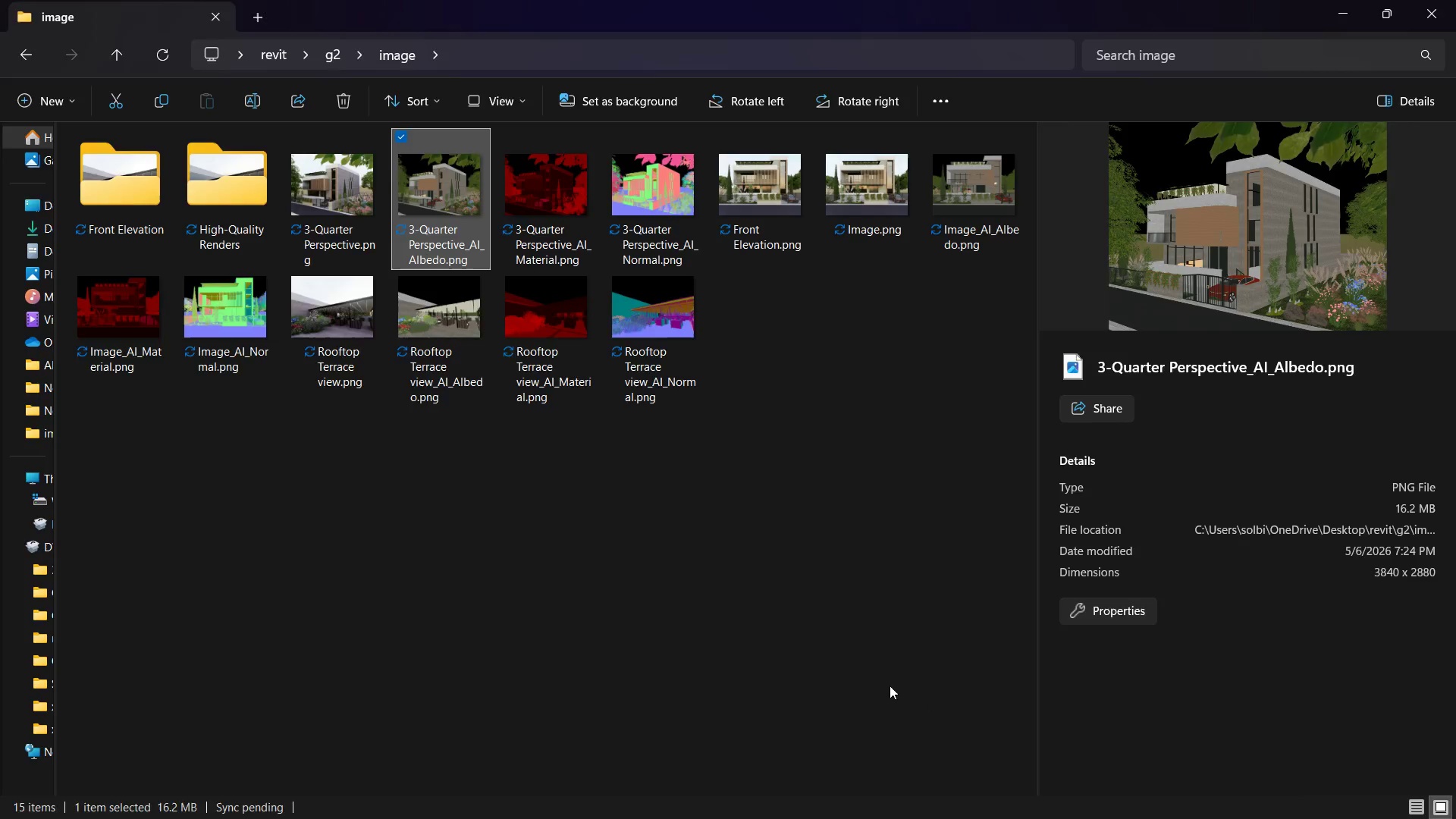 
key(Alt+Tab)
 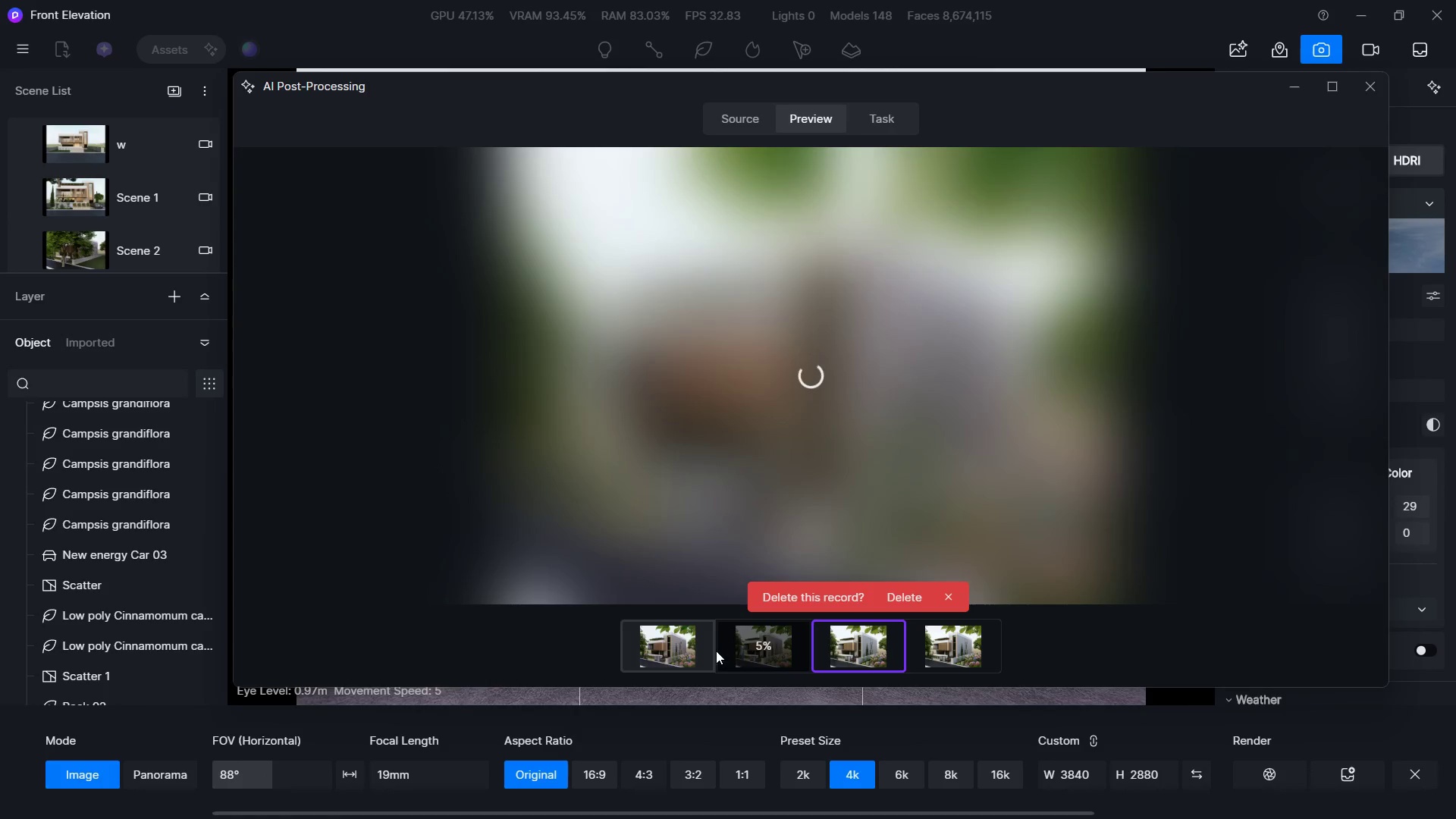 
left_click([724, 654])
 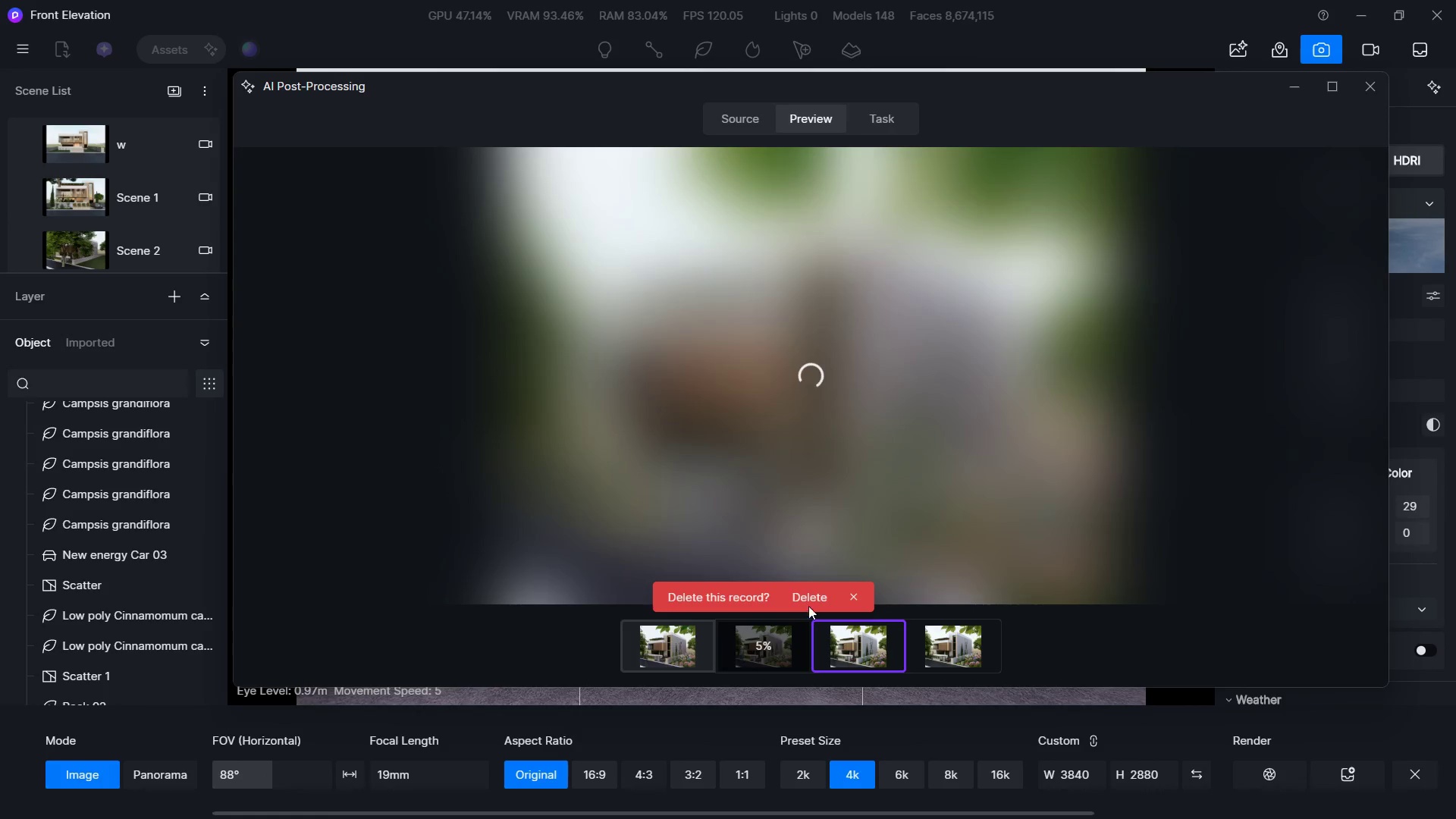 
left_click([808, 601])
 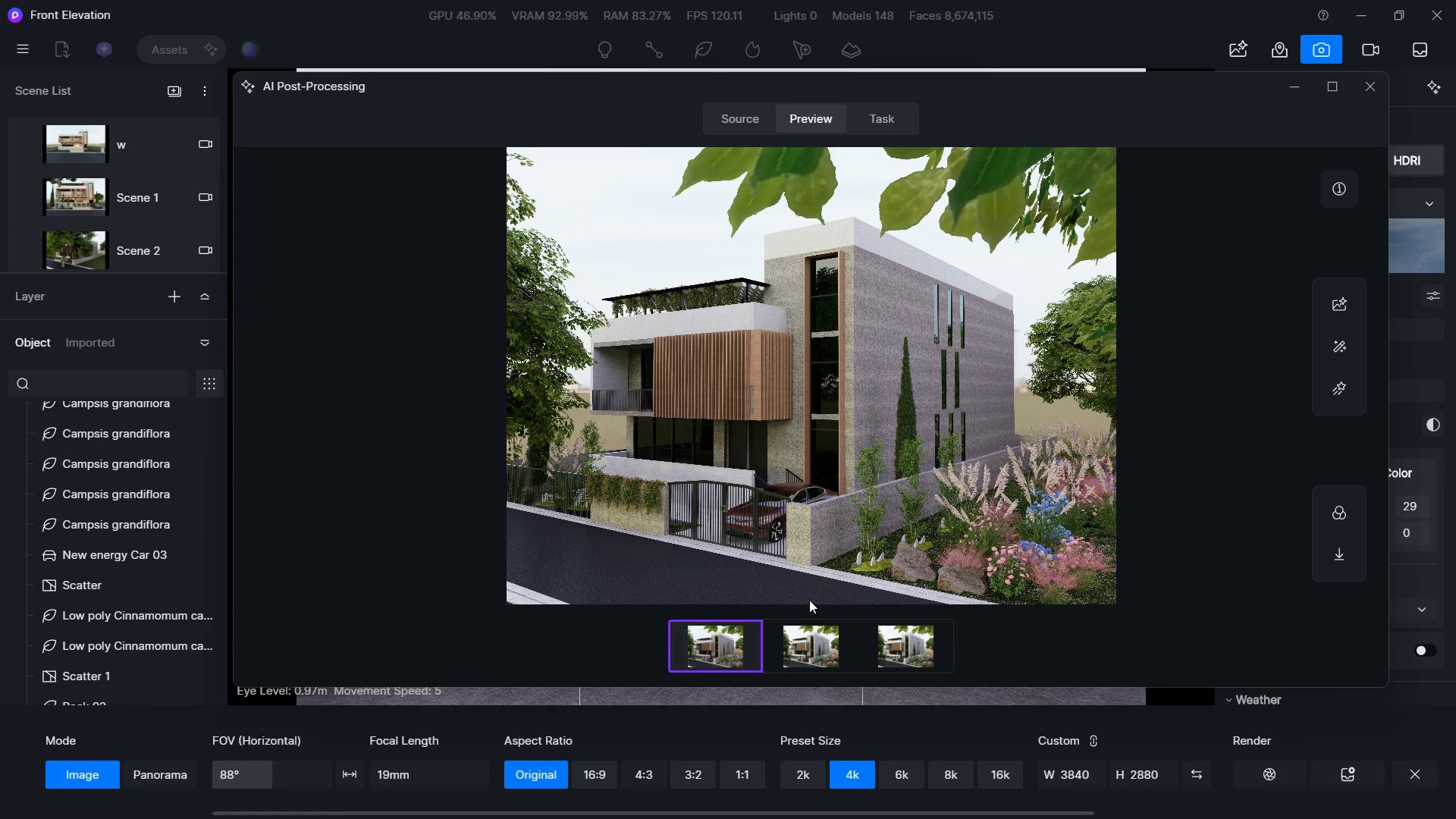 
hold_key(key=AltLeft, duration=0.38)
 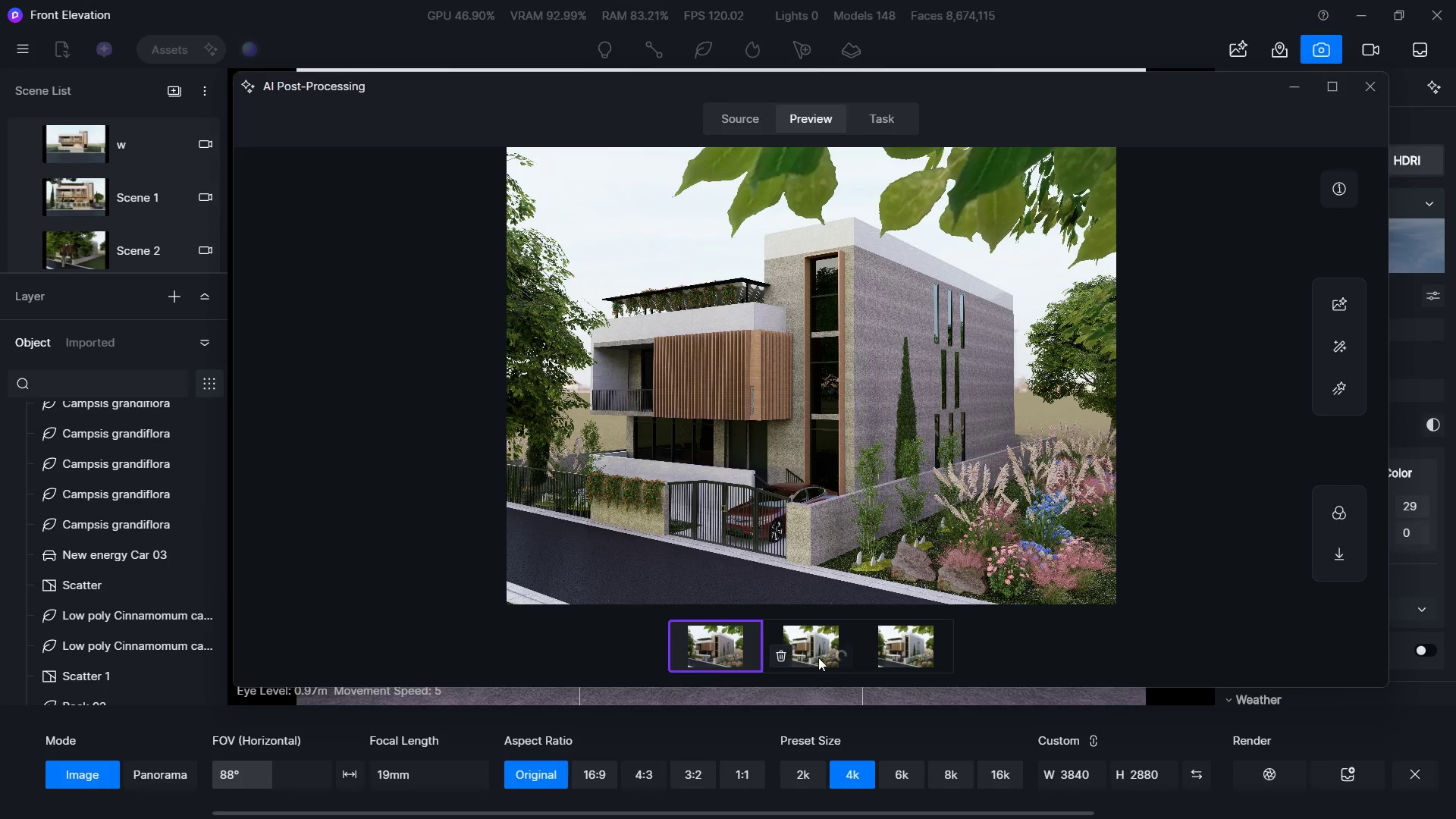 
key(Tab)
 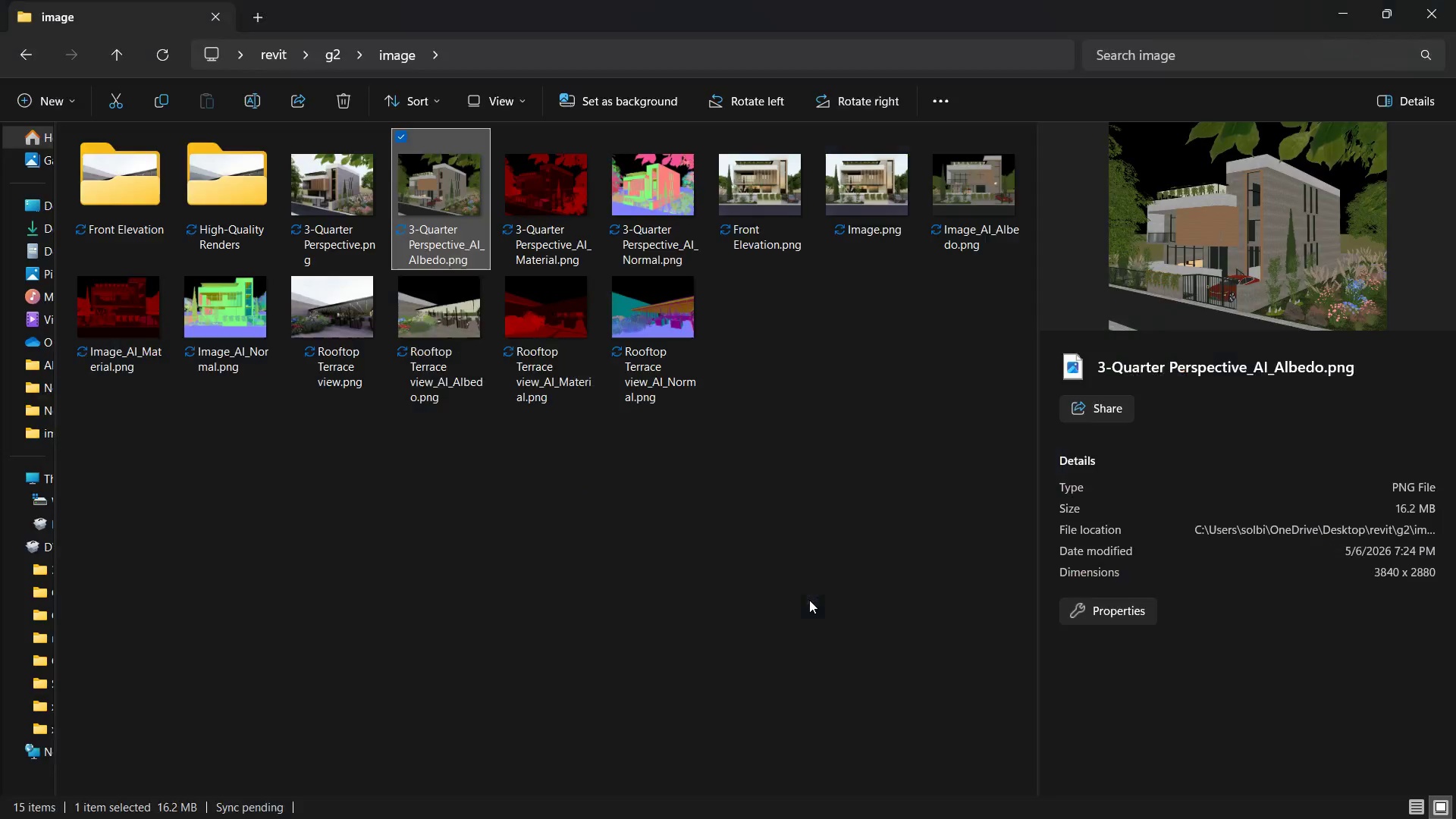 
key(Alt+AltLeft)
 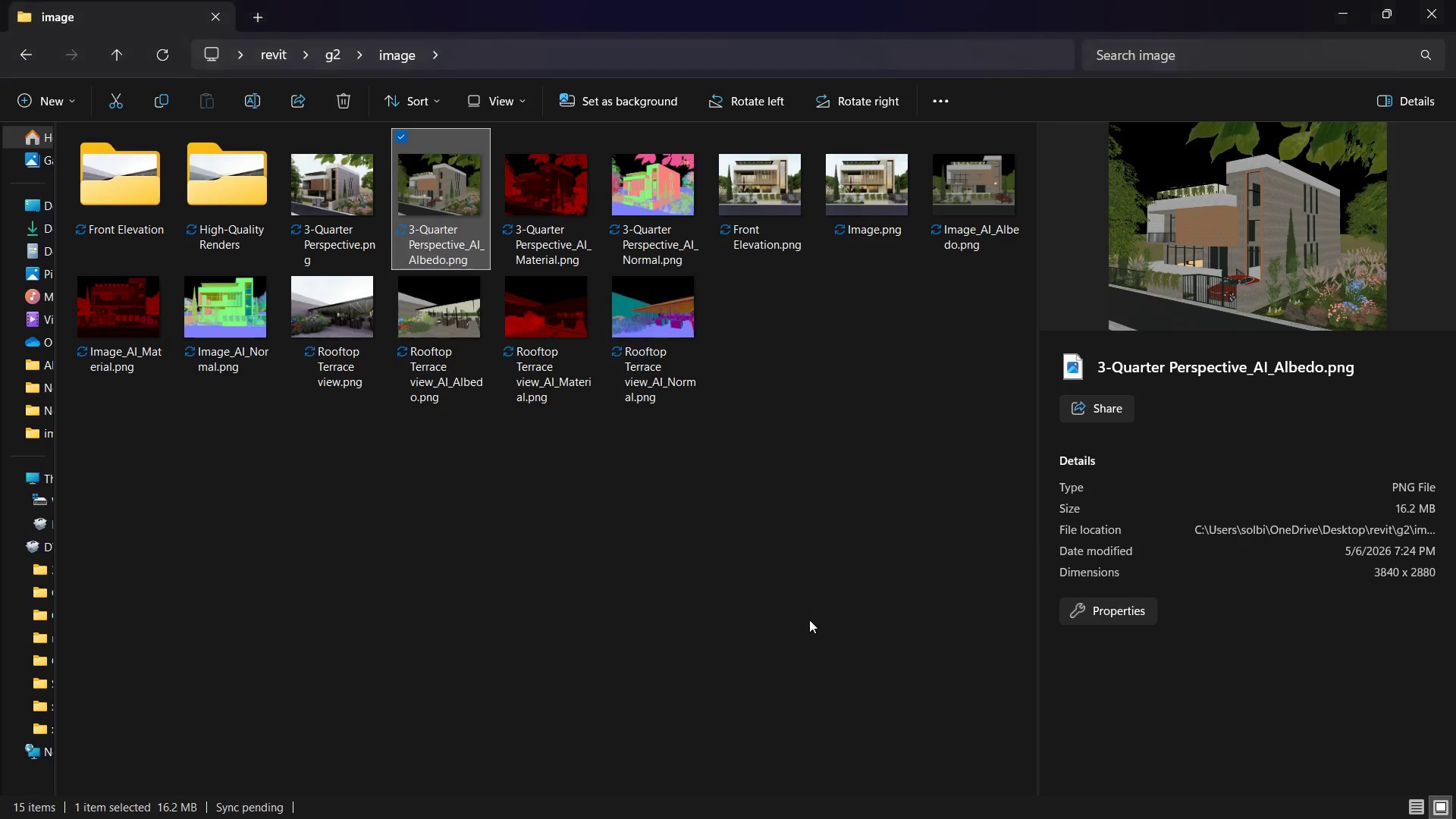 
key(Alt+Tab)
 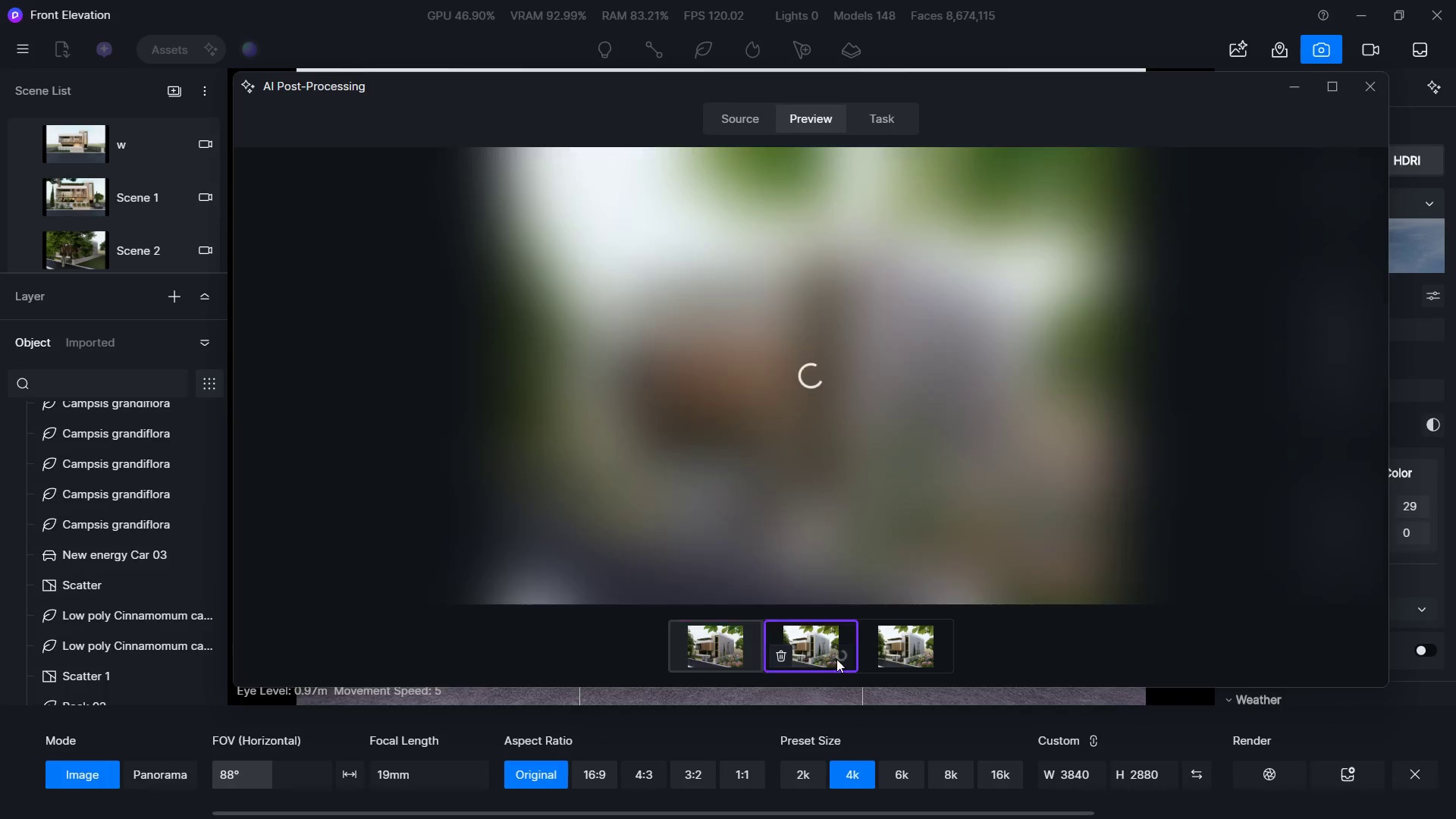 
double_click([885, 645])
 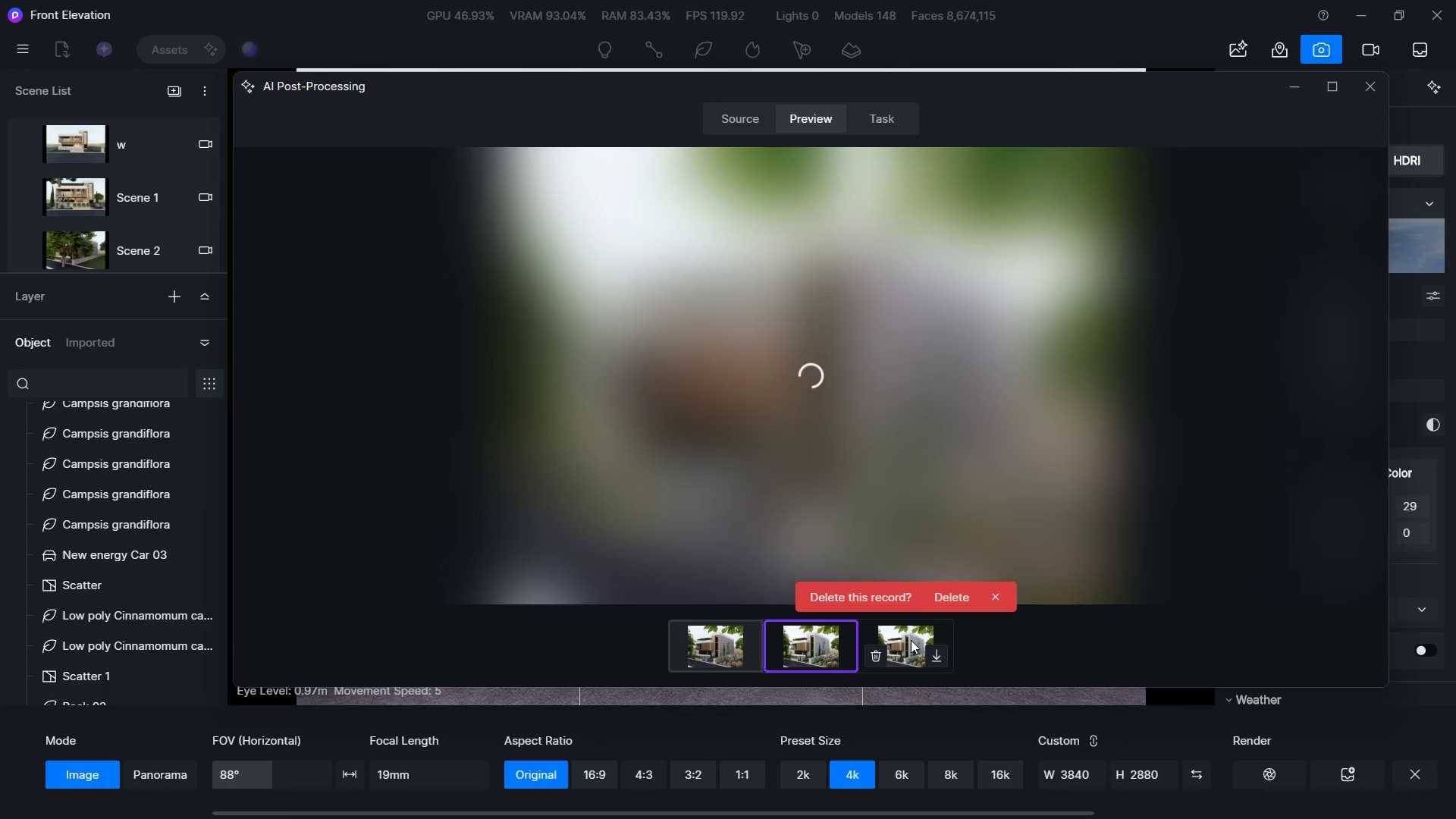 
left_click([921, 632])
 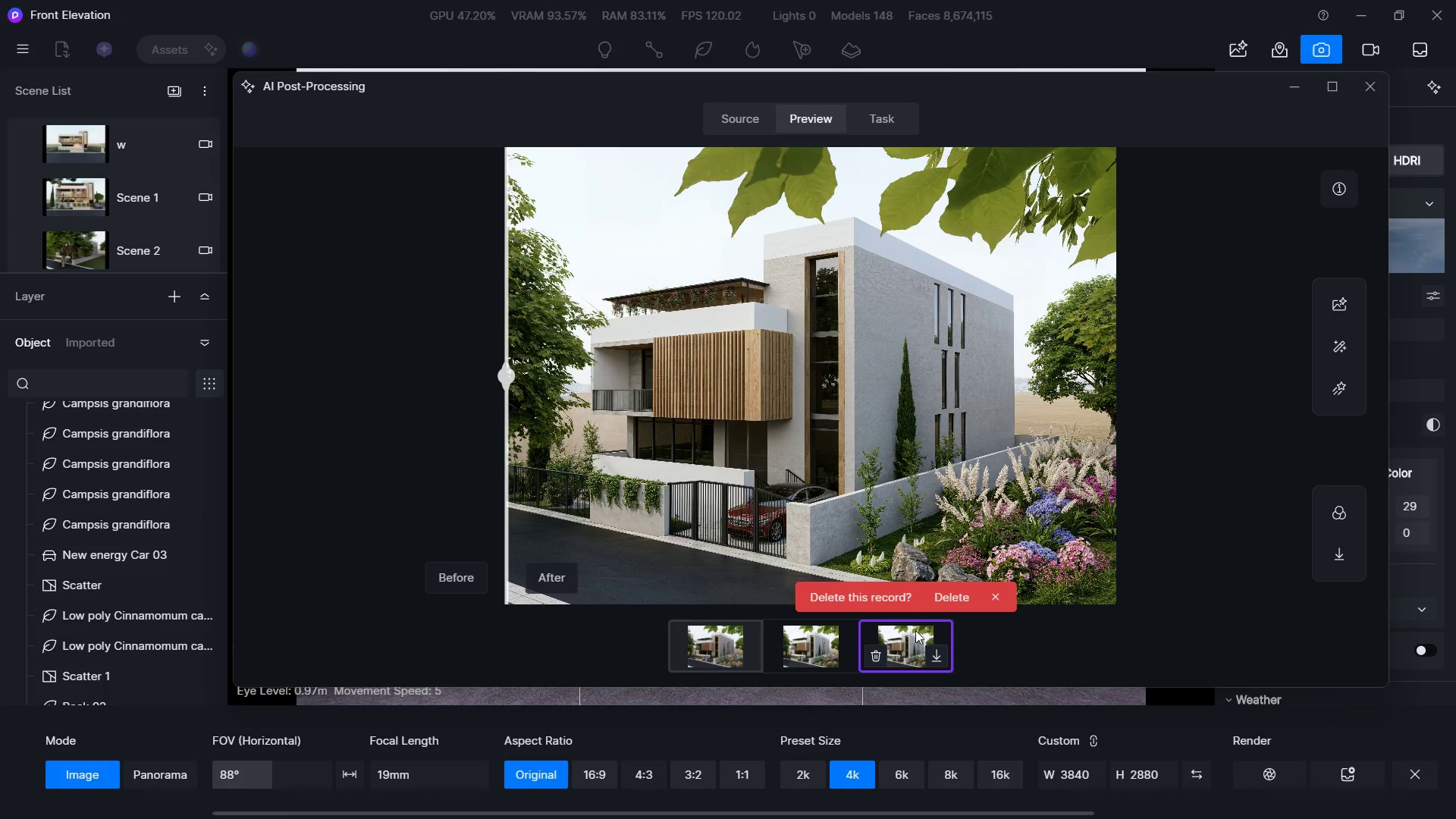 
key(Alt+AltLeft)
 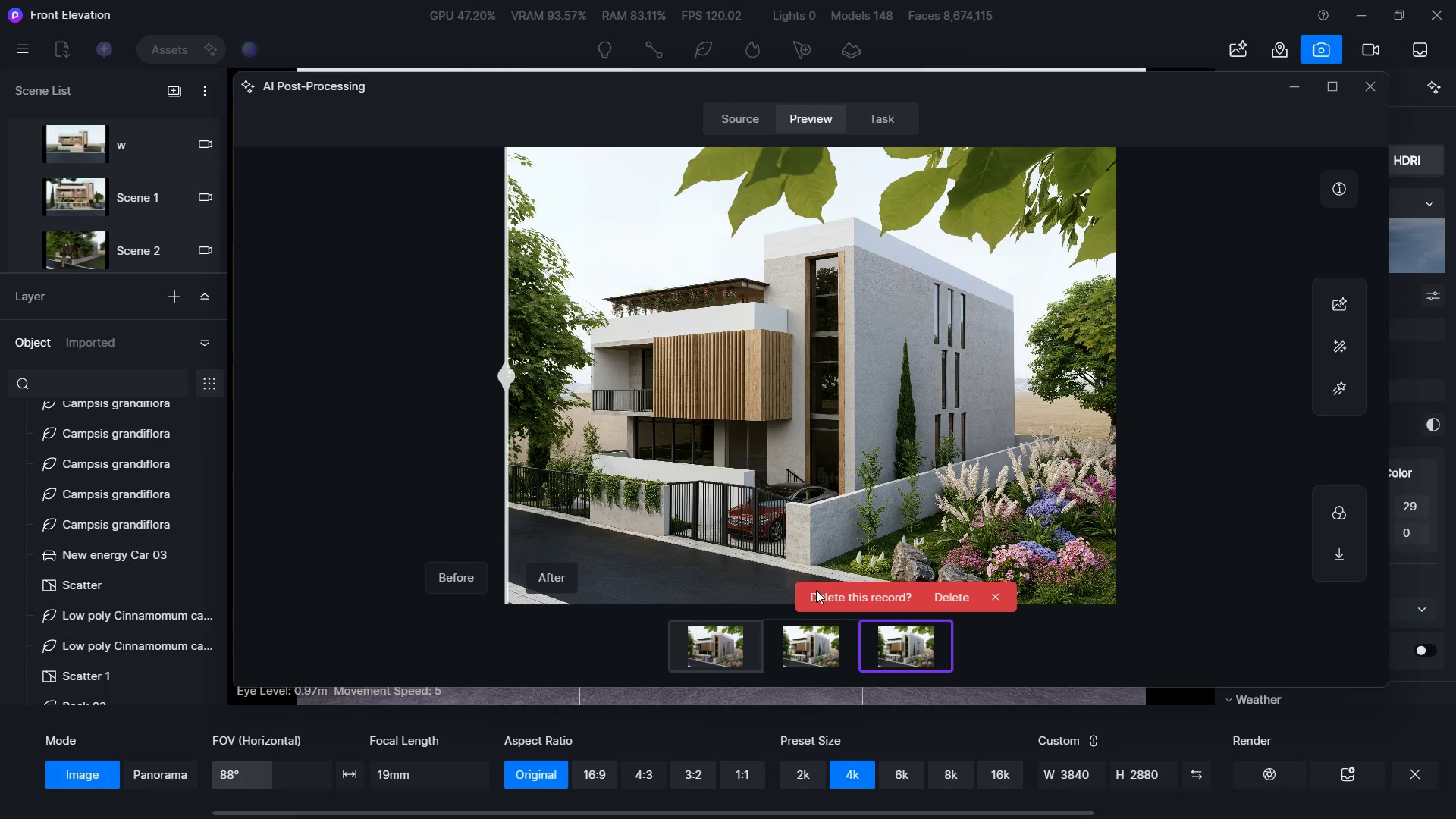 
key(Alt+Tab)
 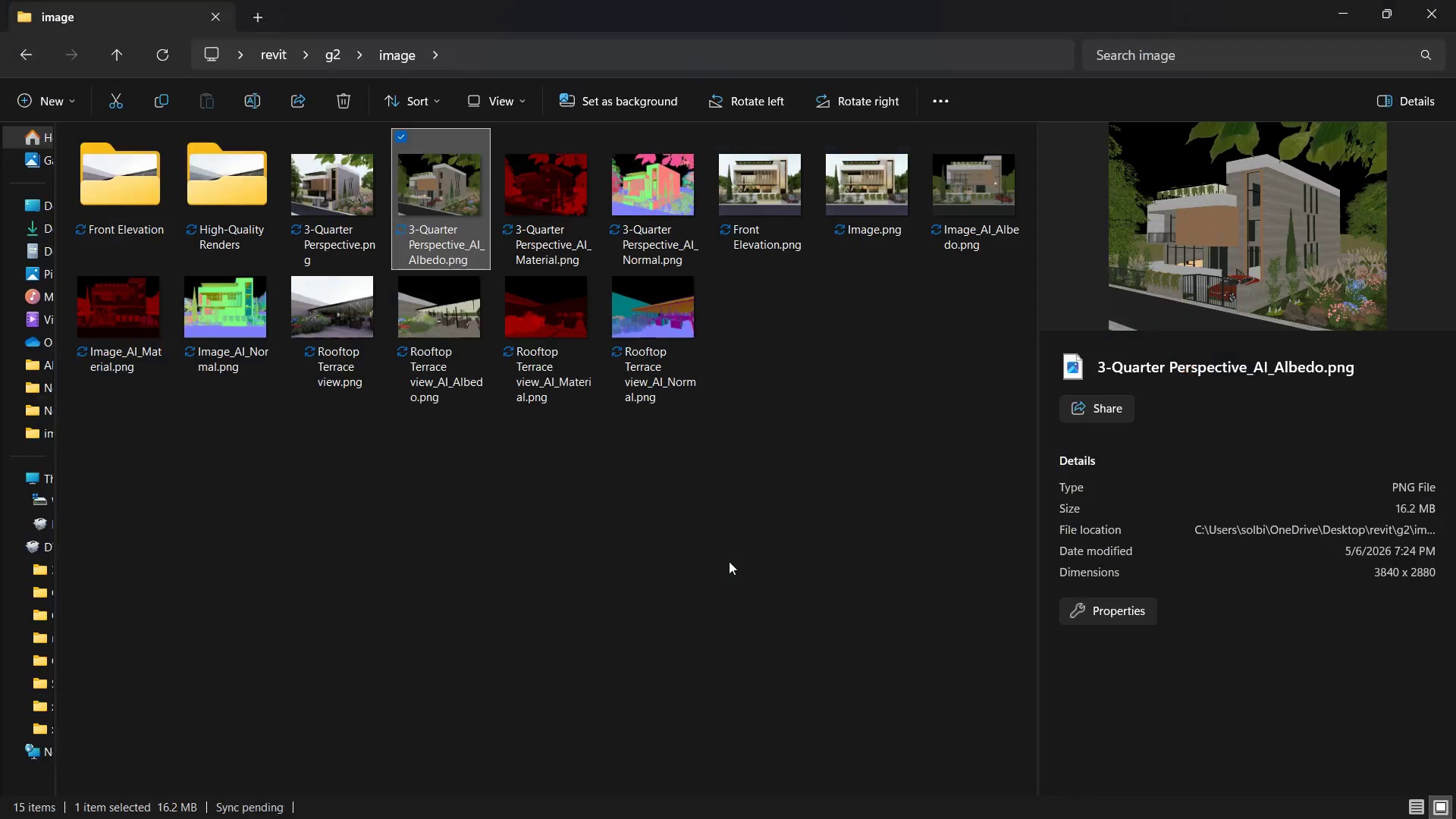 
key(Alt+AltLeft)
 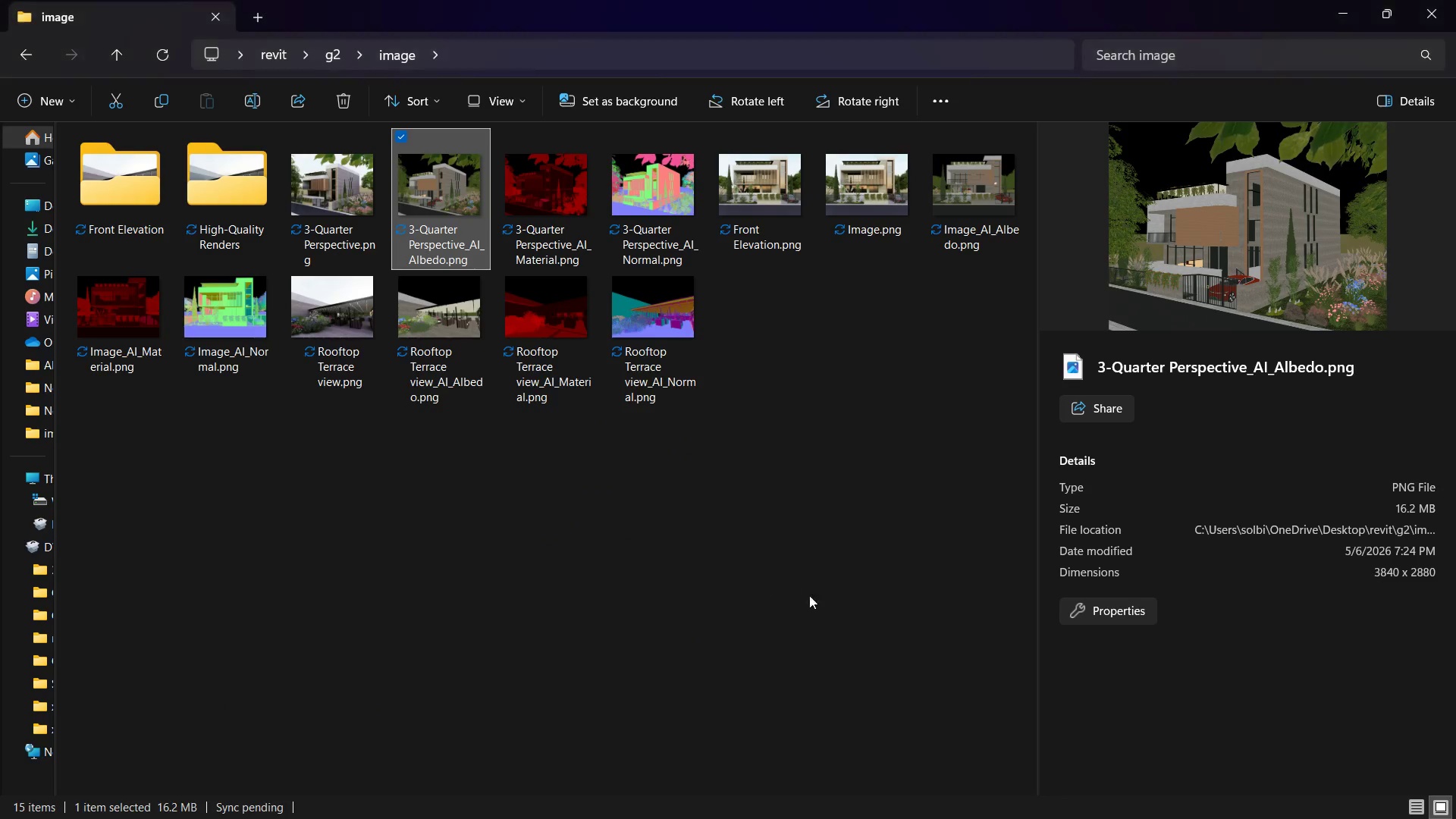 
key(Alt+Tab)
 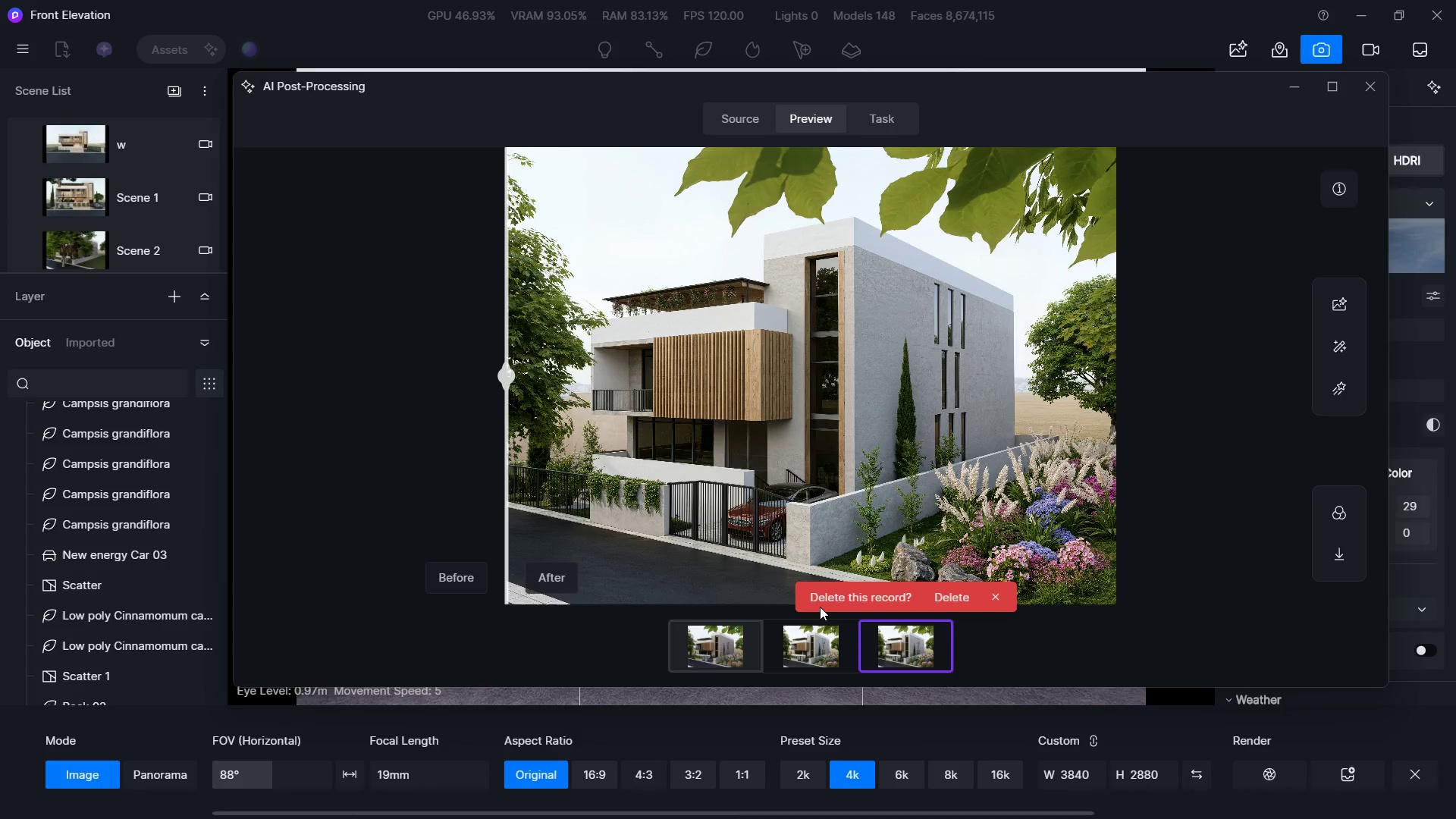 
key(Alt+Tab)
 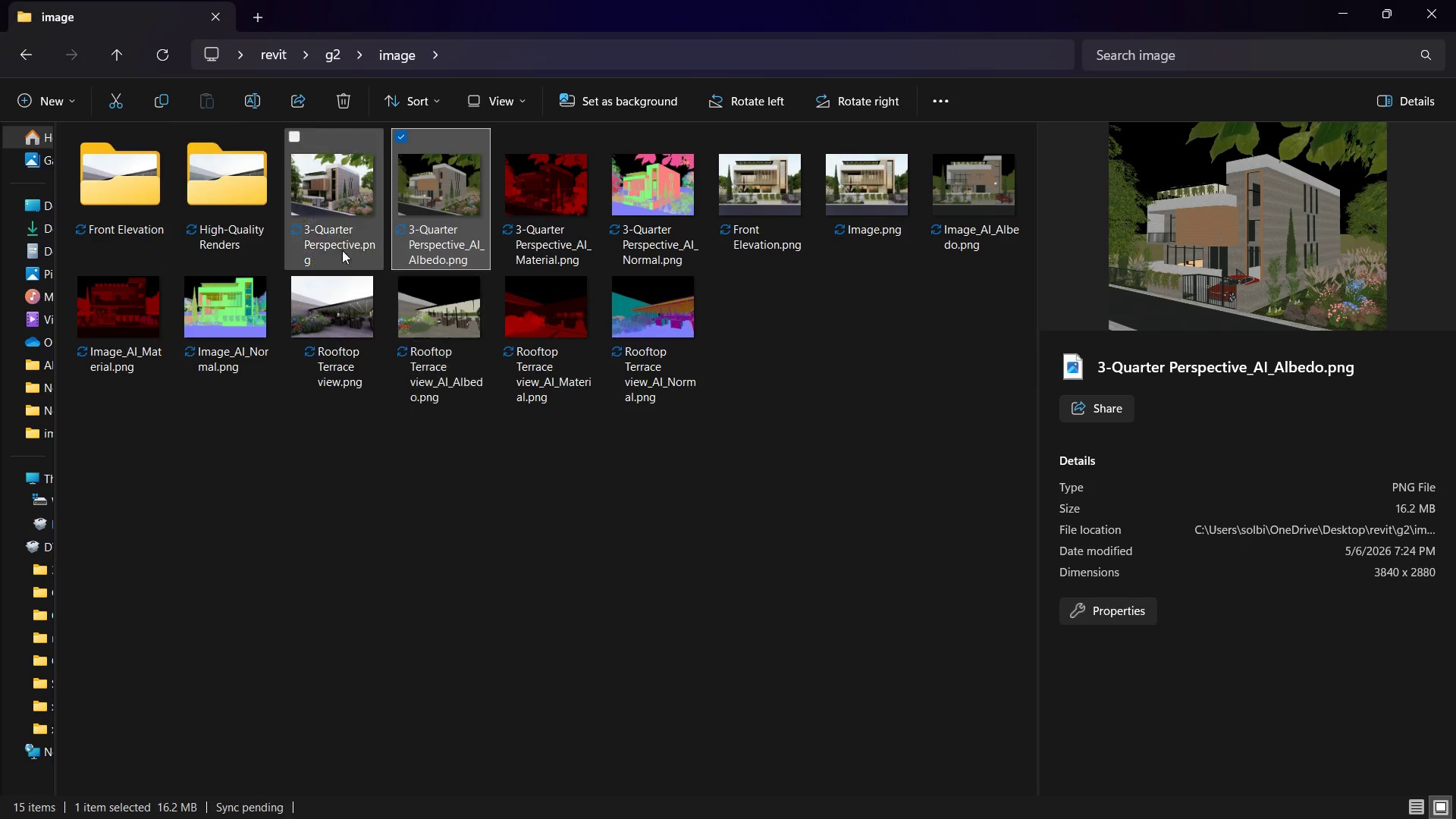 
double_click([260, 198])
 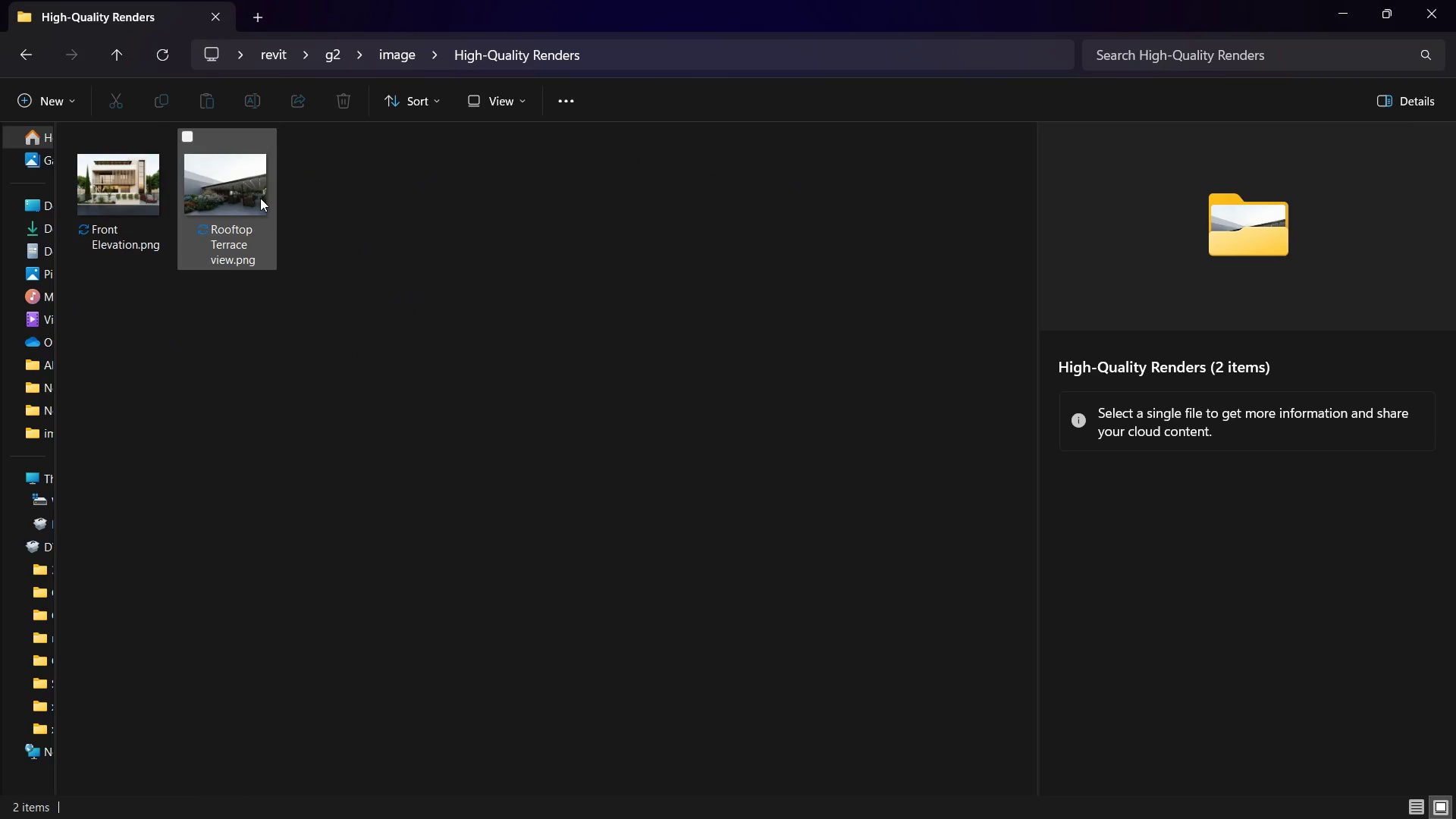 
key(Alt+Tab)
 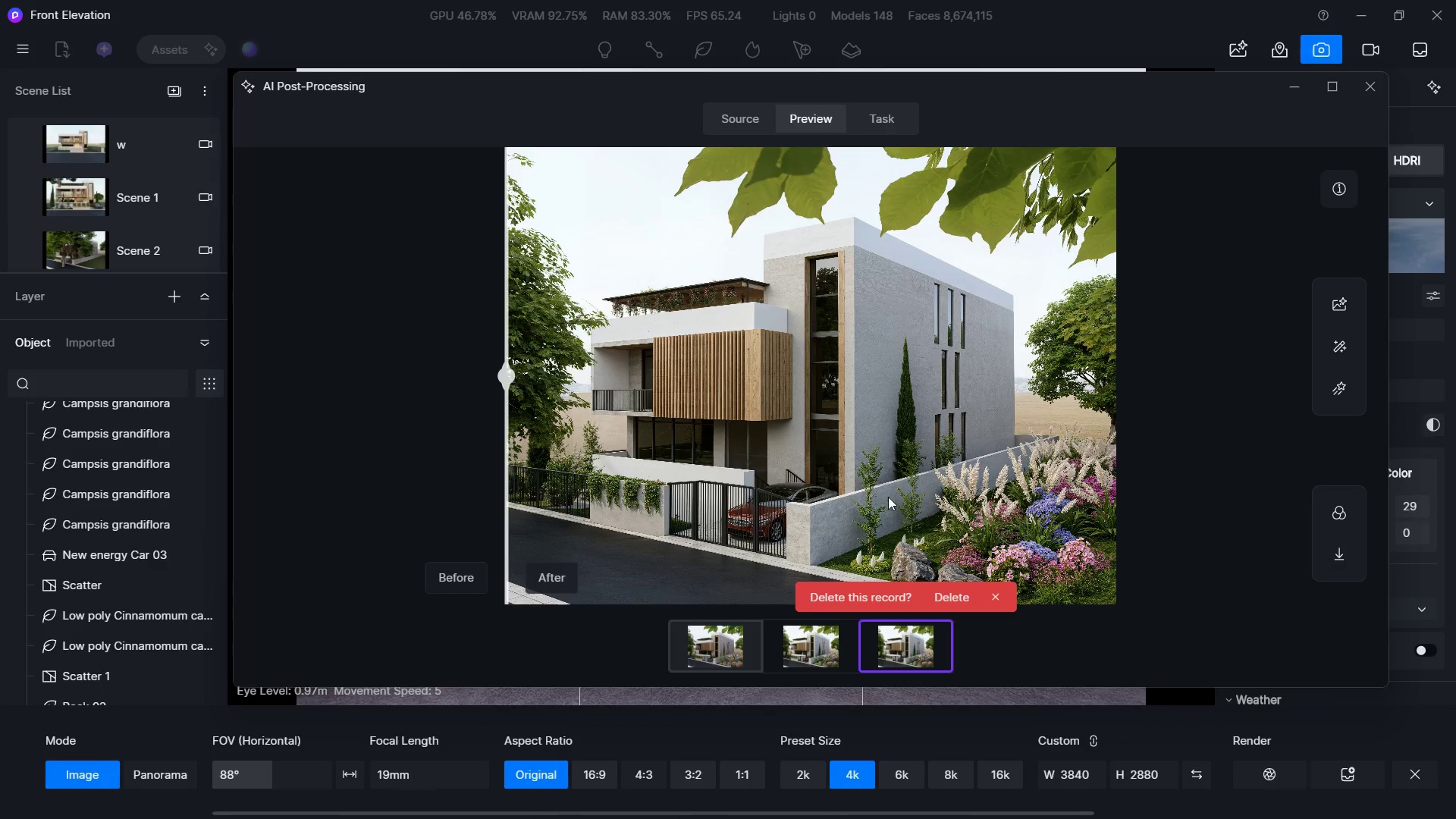 
key(Meta+MetaLeft)
 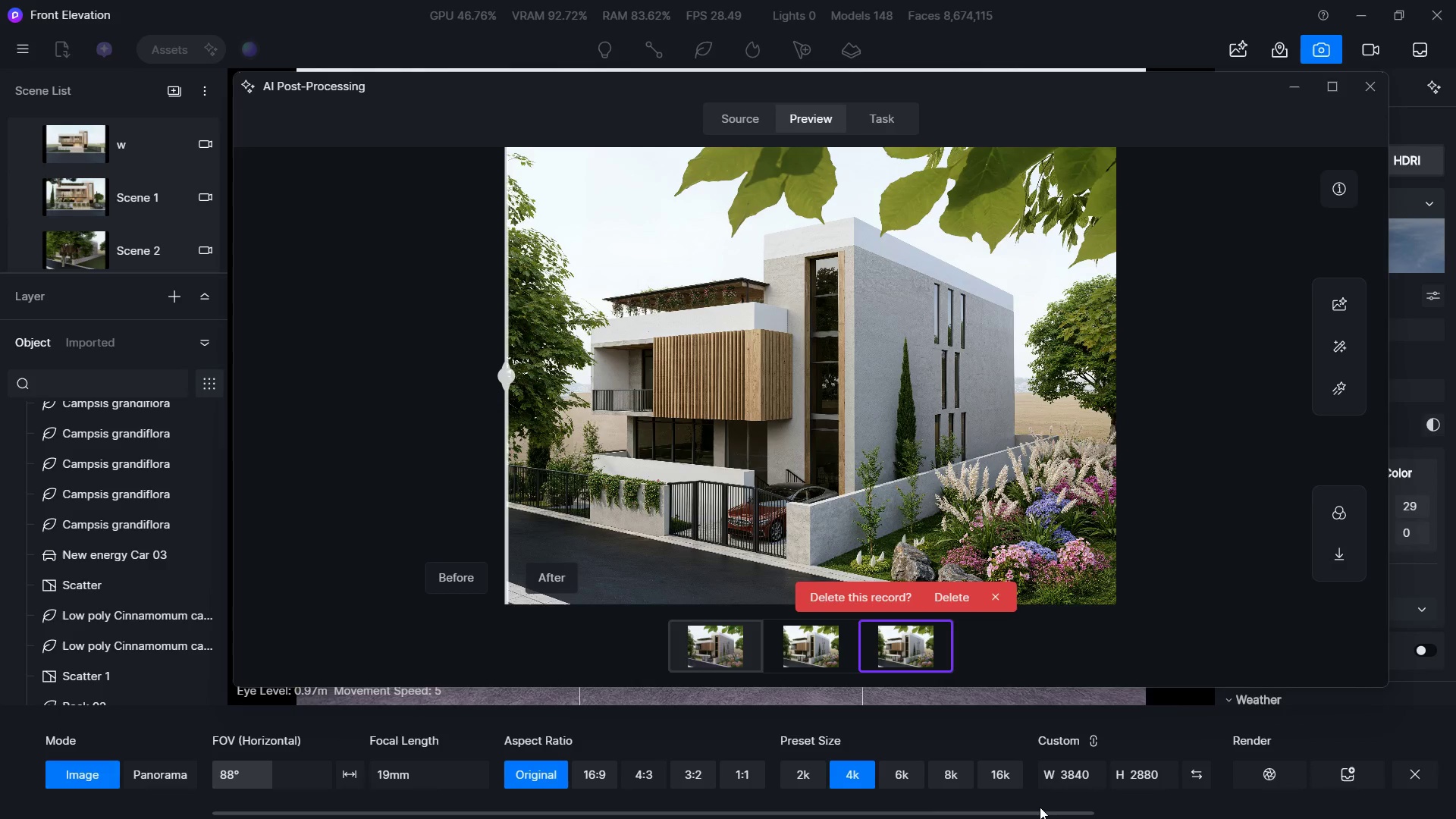 
key(Meta+MetaLeft)
 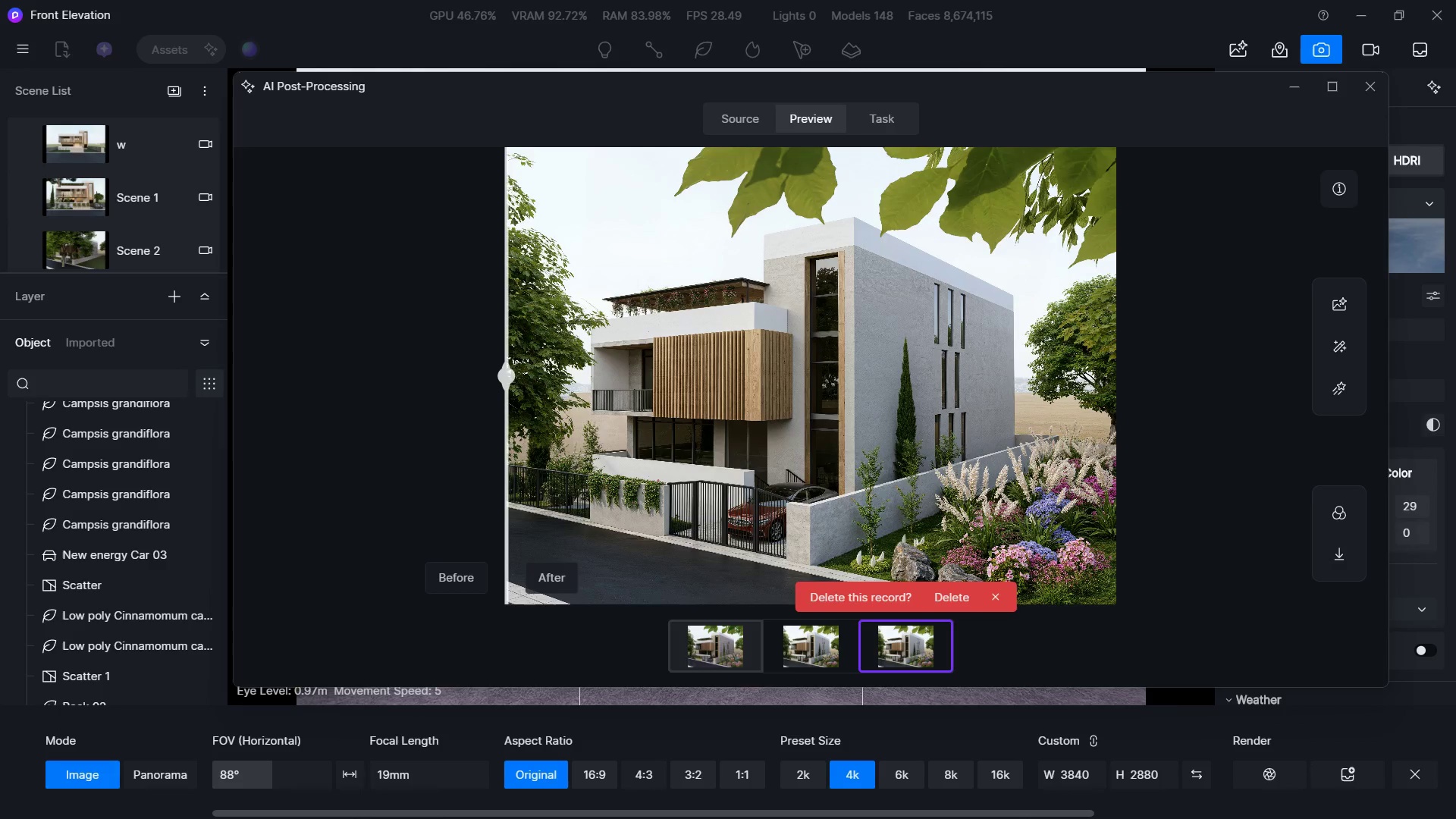 
key(Alt+Tab)
 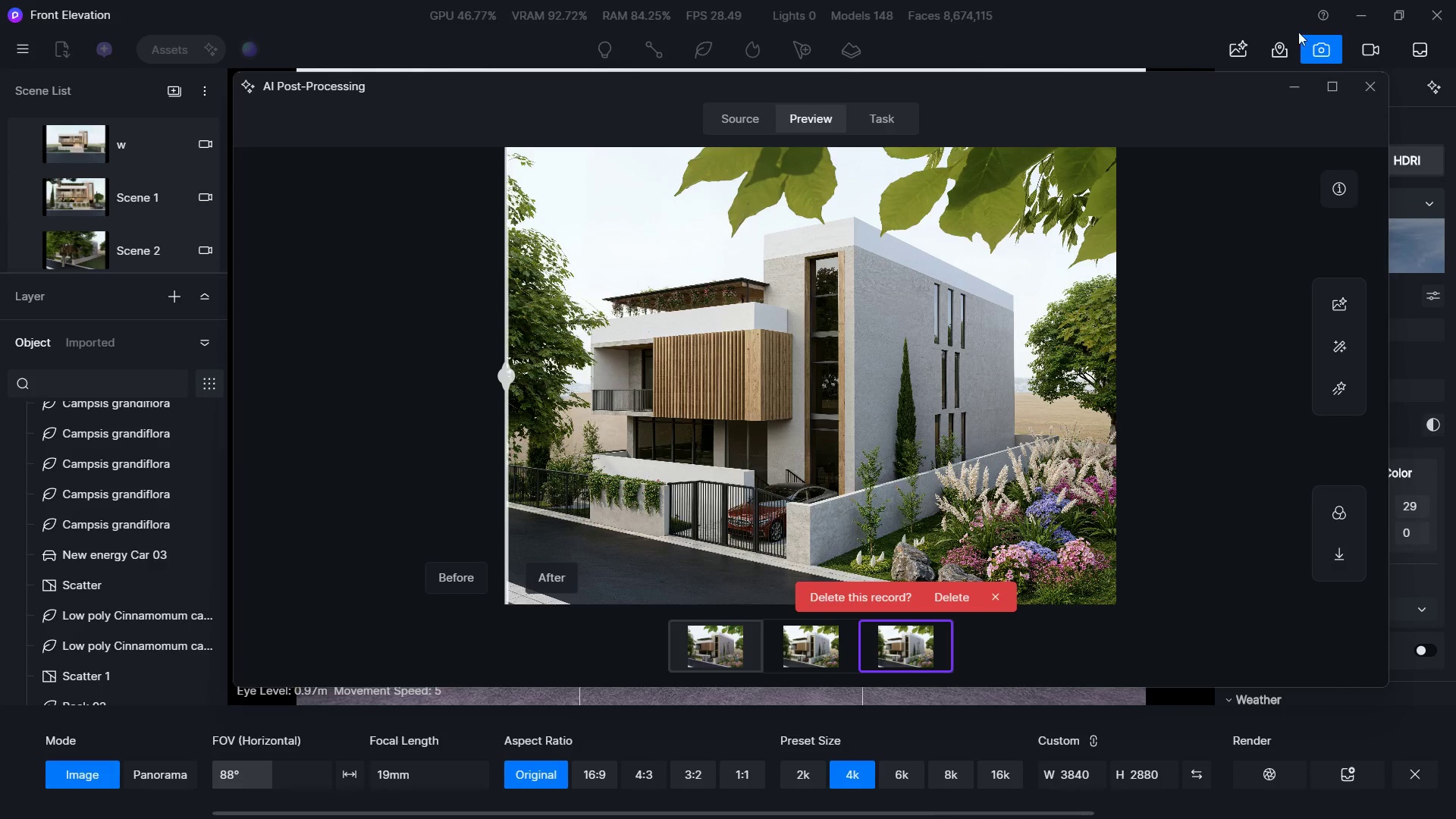 
left_click([1292, 88])
 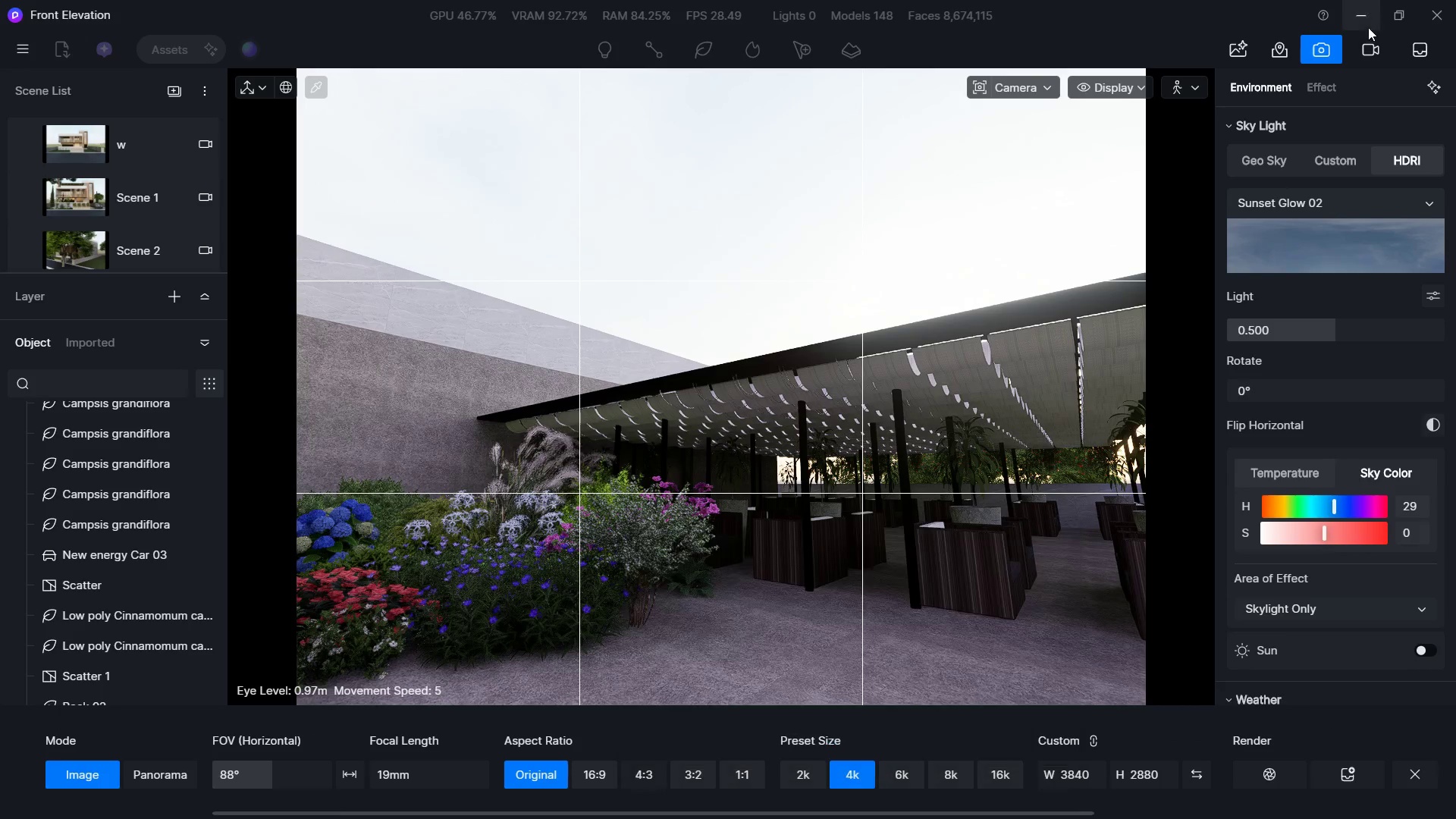 
left_click([1370, 24])
 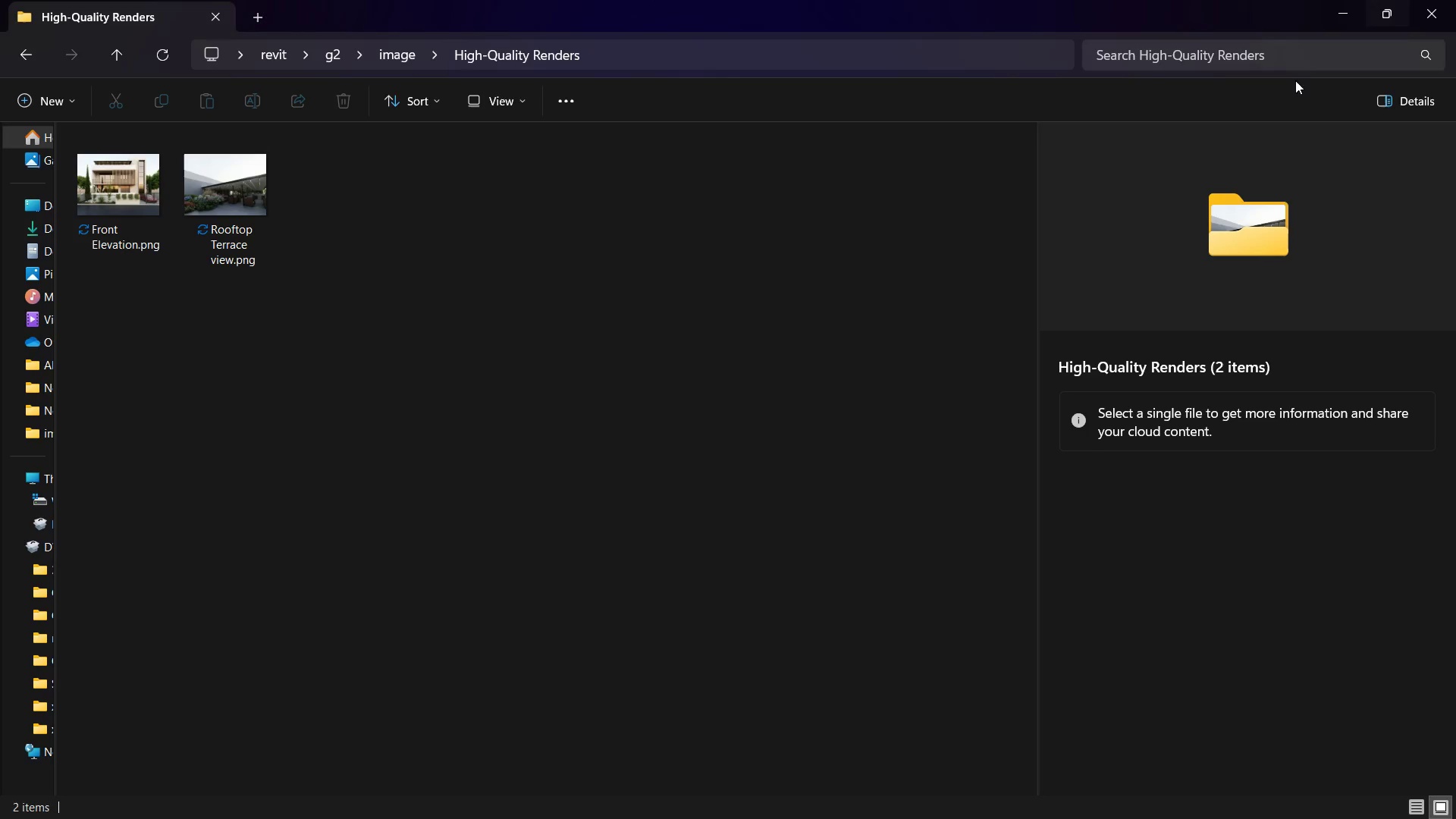 